 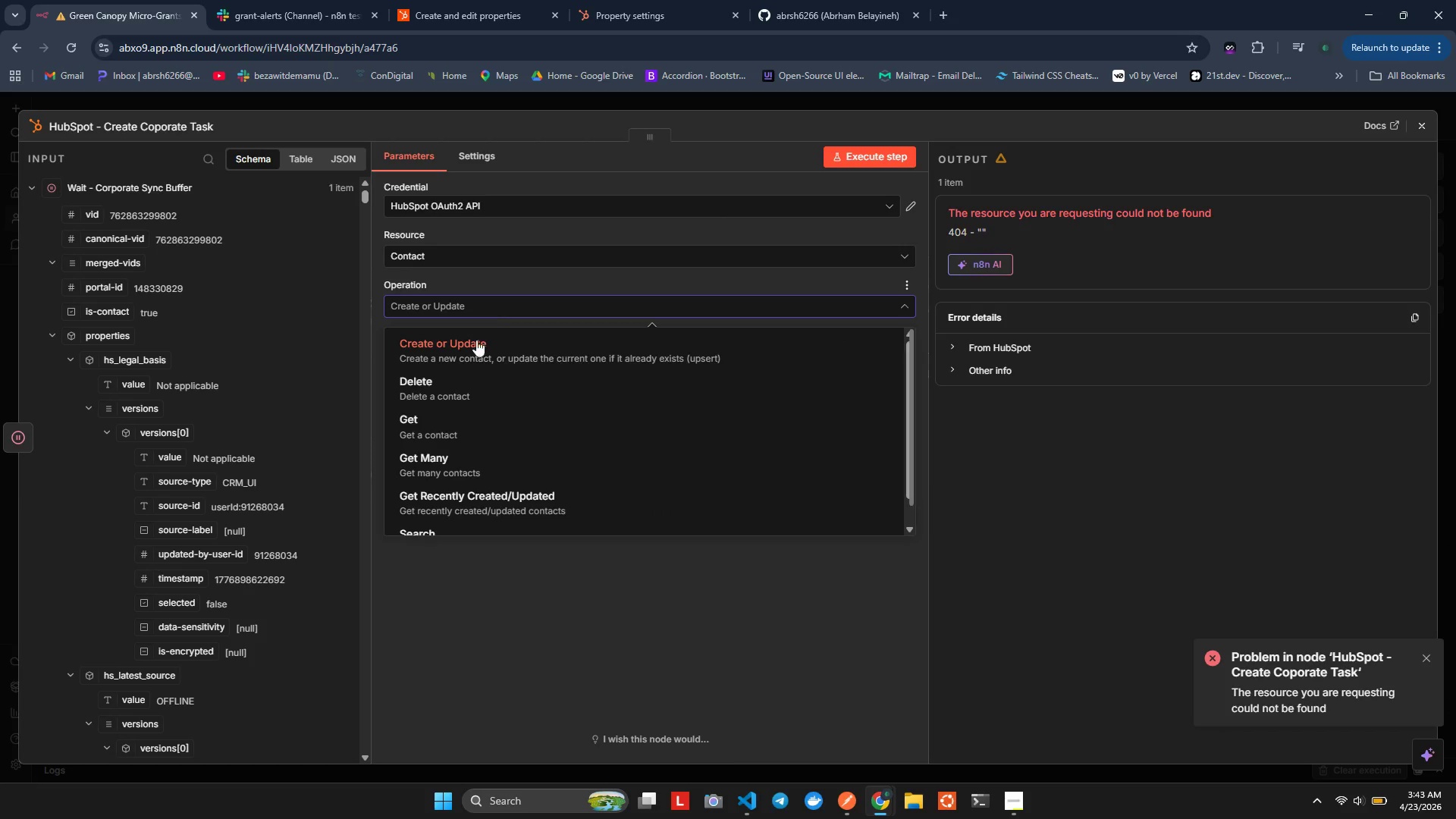 
type(crea)
key(Backspace)
key(Backspace)
key(Backspace)
key(Backspace)
type(Create)
 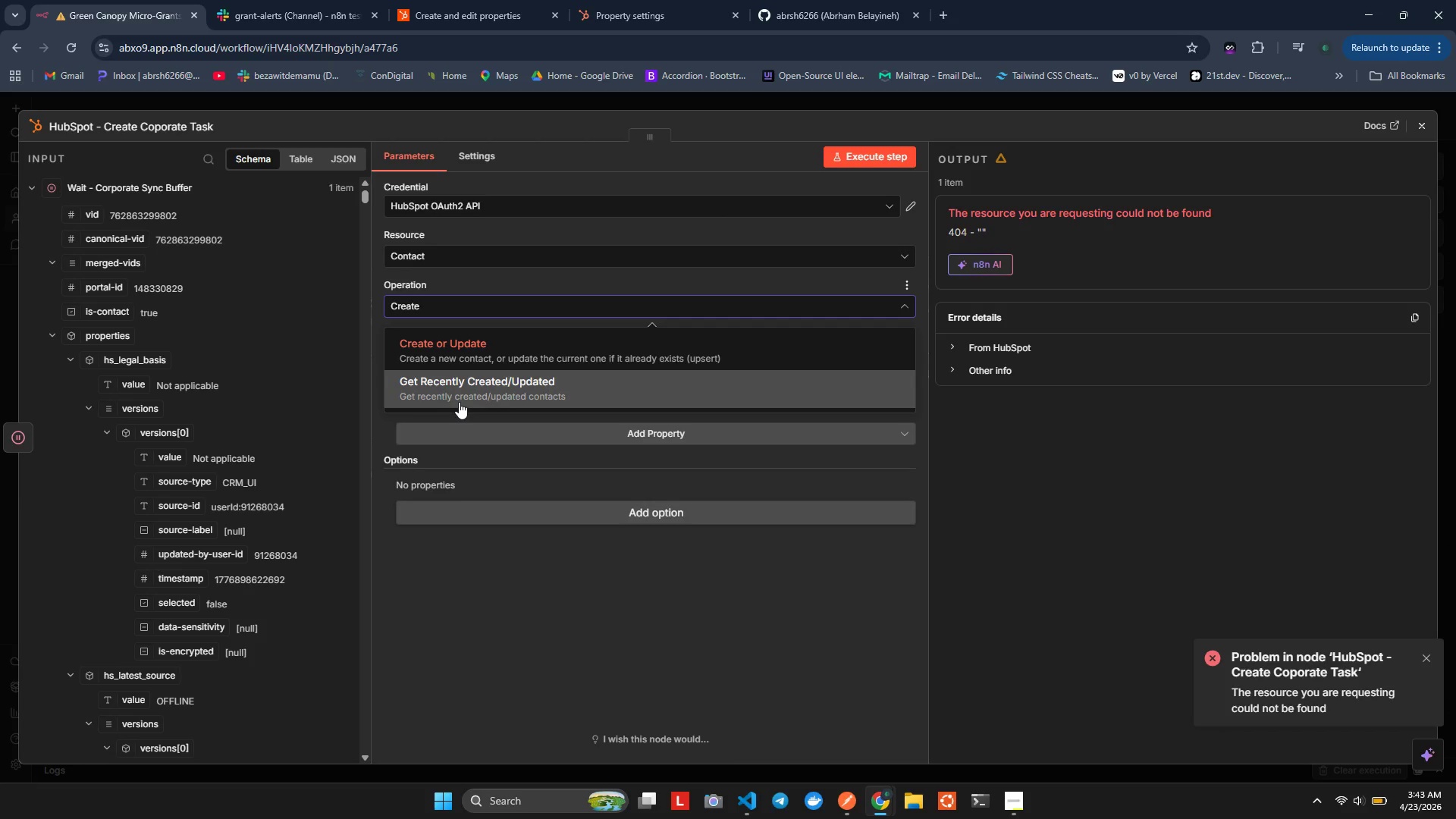 
key(Backspace)
 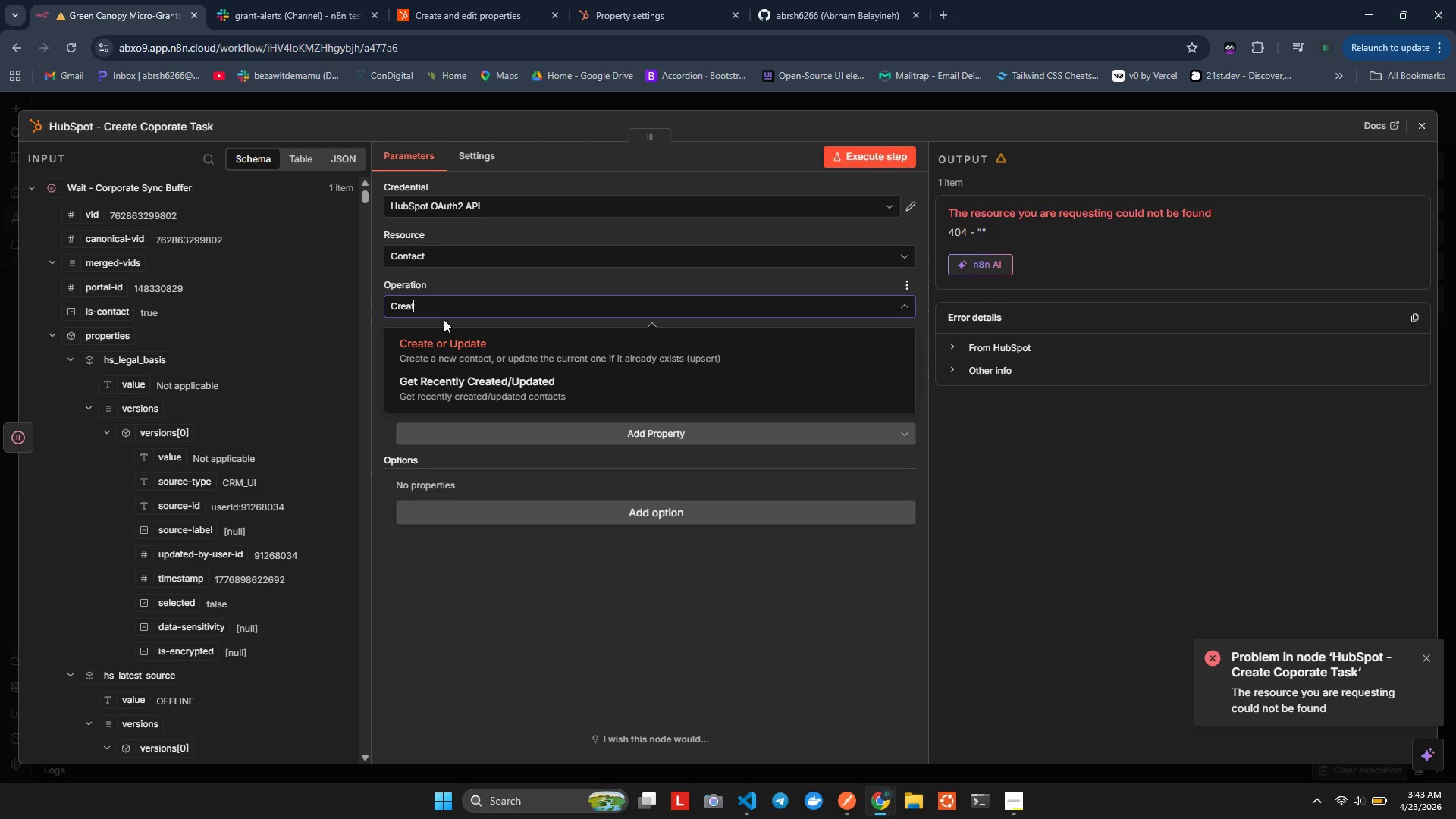 
key(Backspace)
 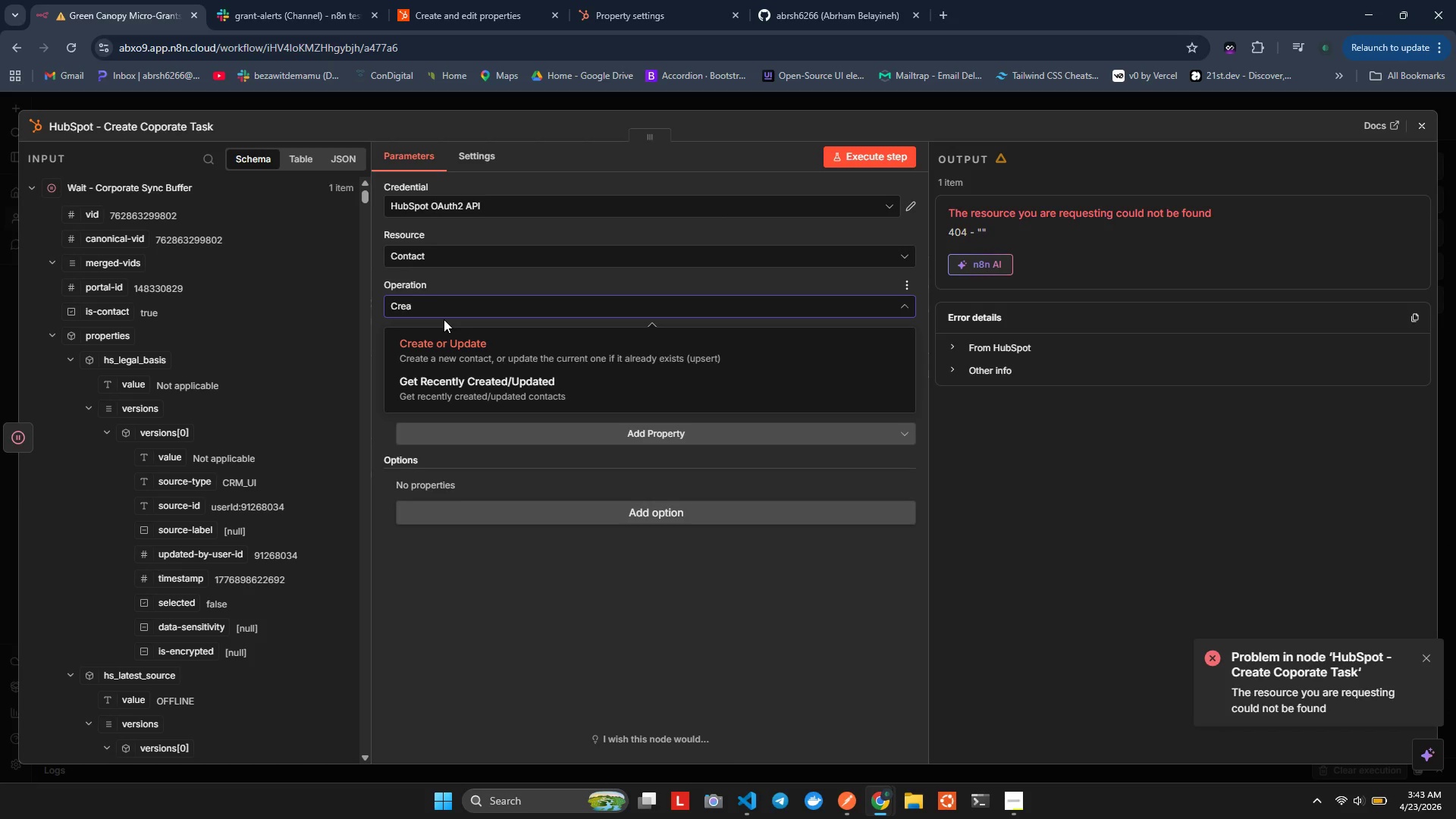 
key(Backspace)
 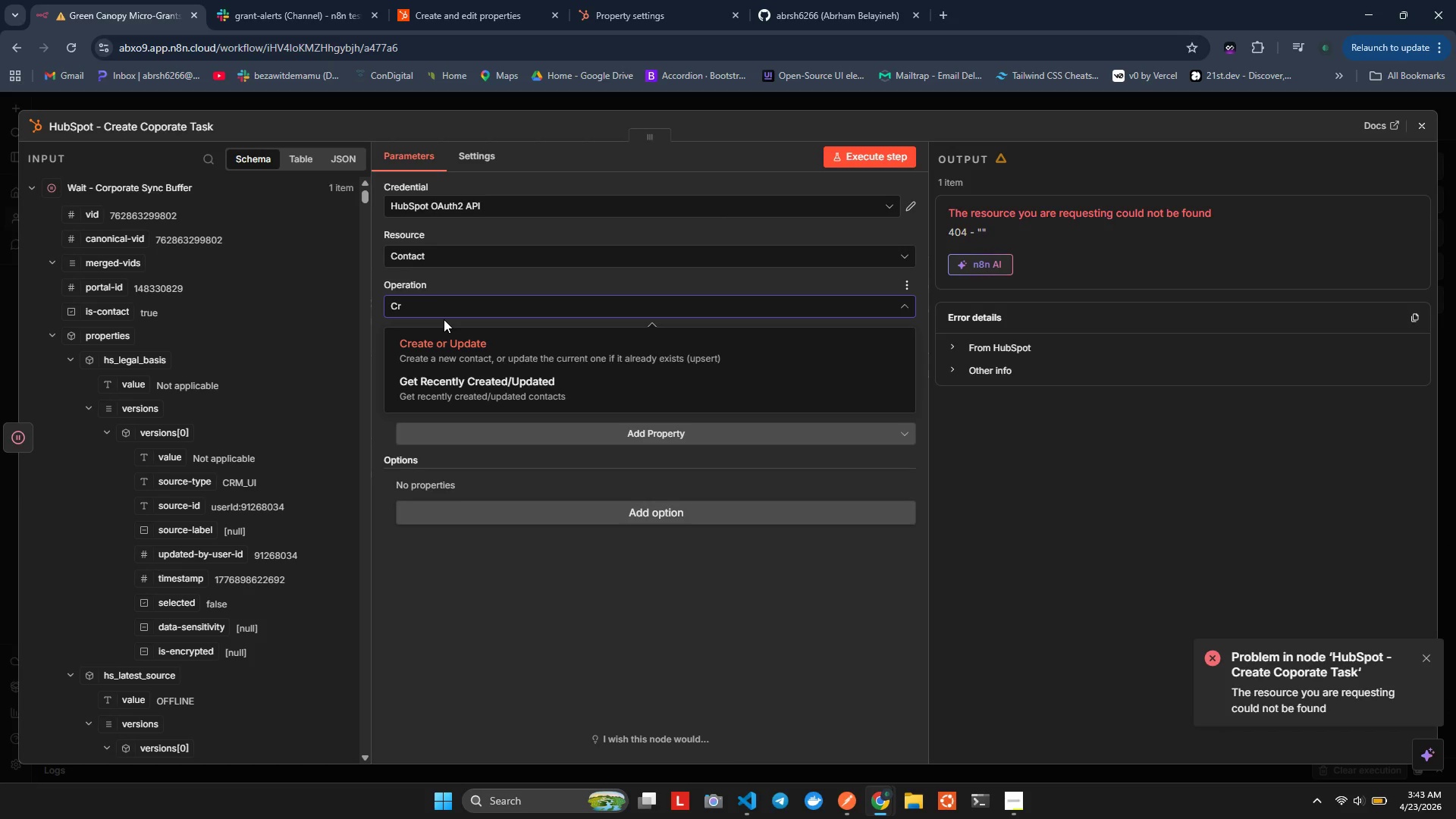 
key(Backspace)
 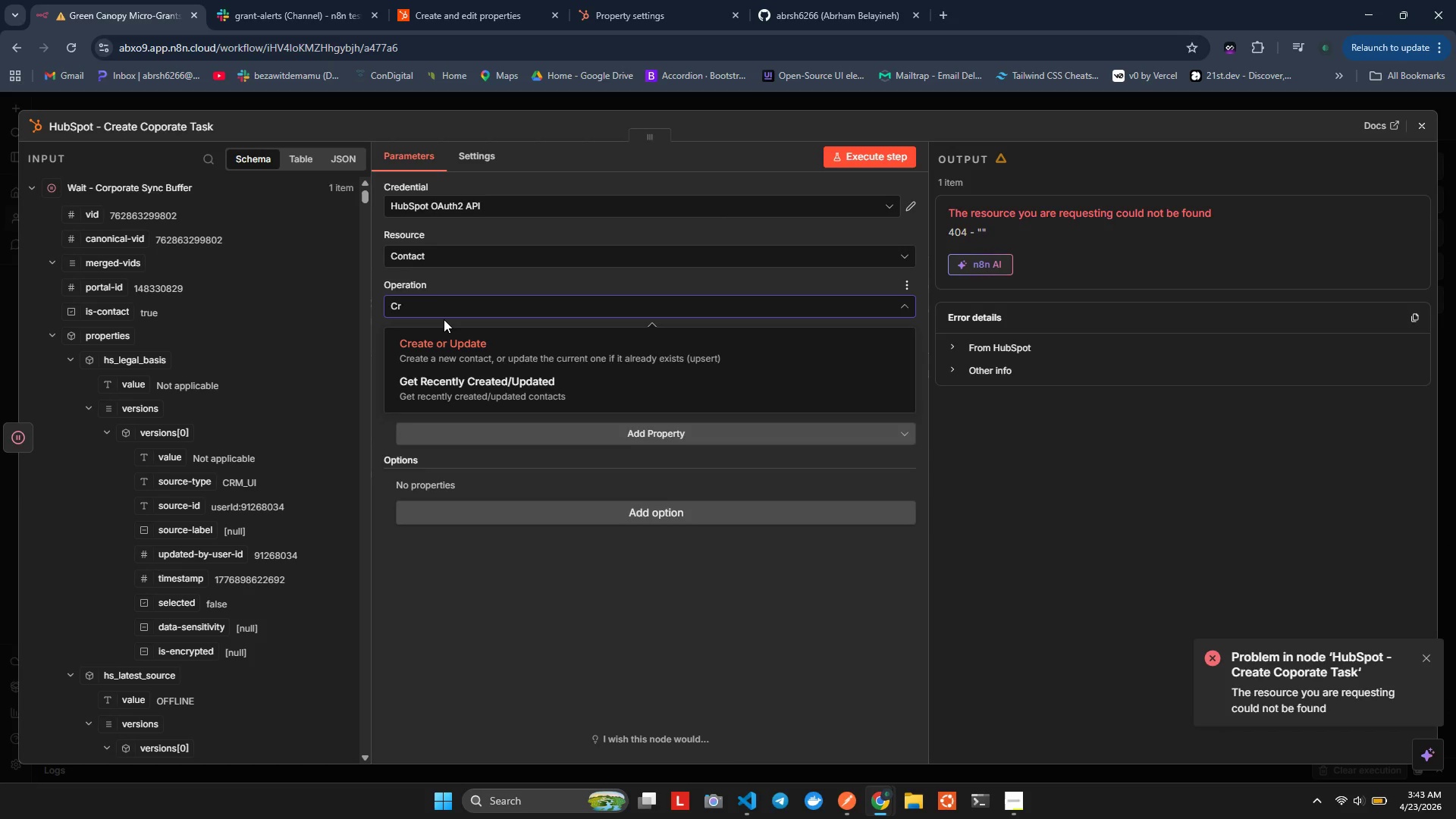 
key(Backspace)
 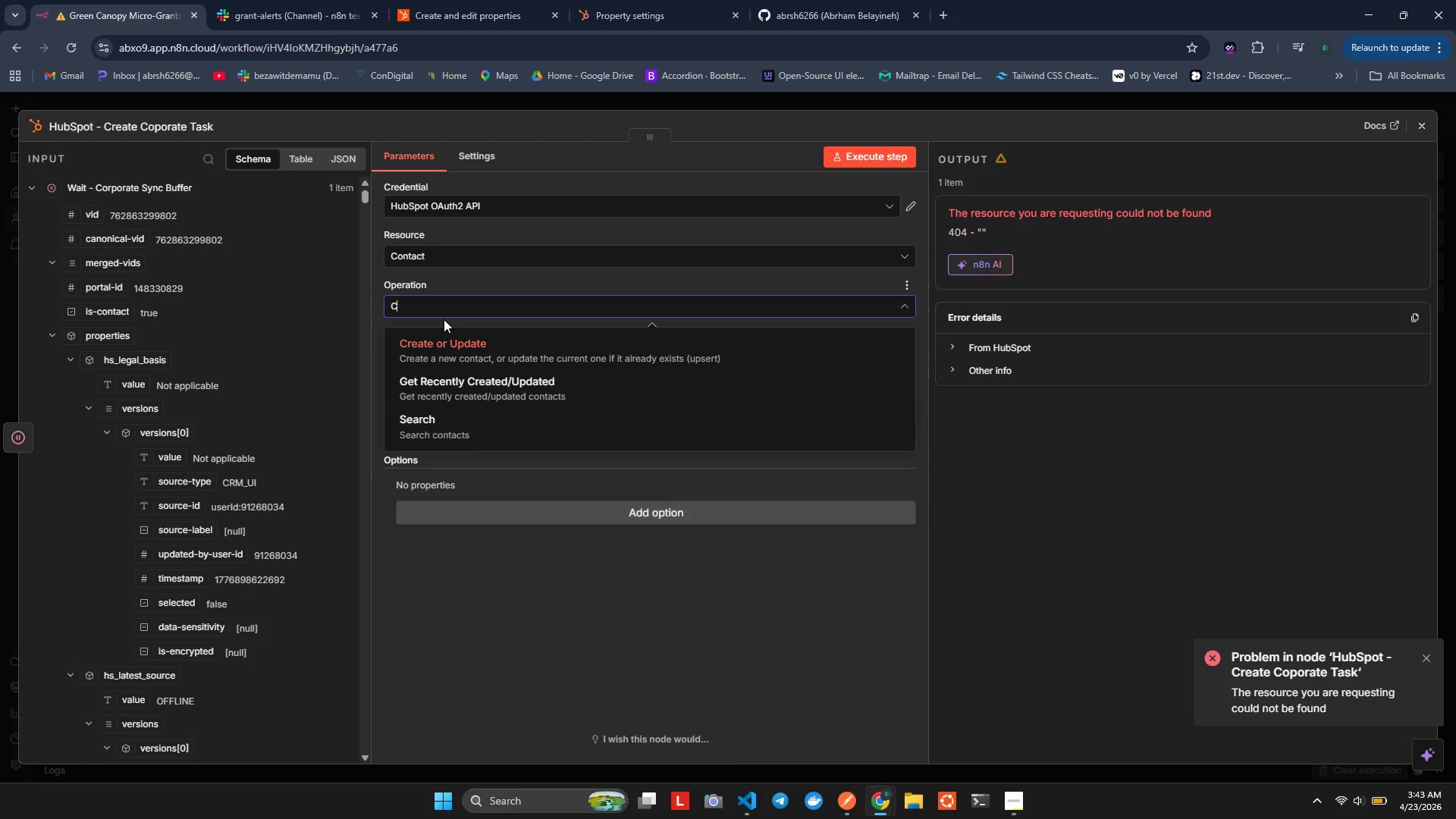 
key(Backspace)
 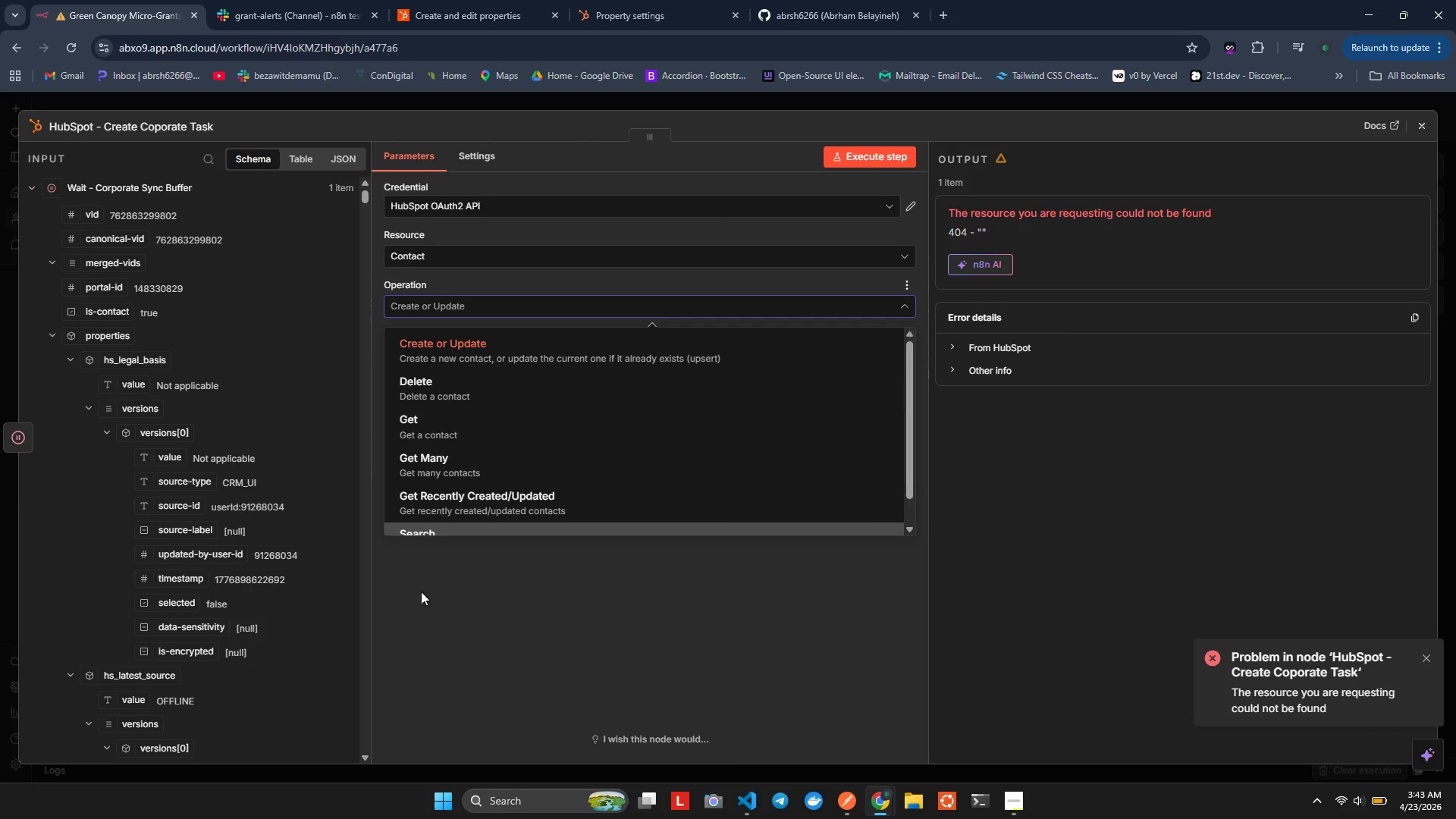 
left_click([421, 592])
 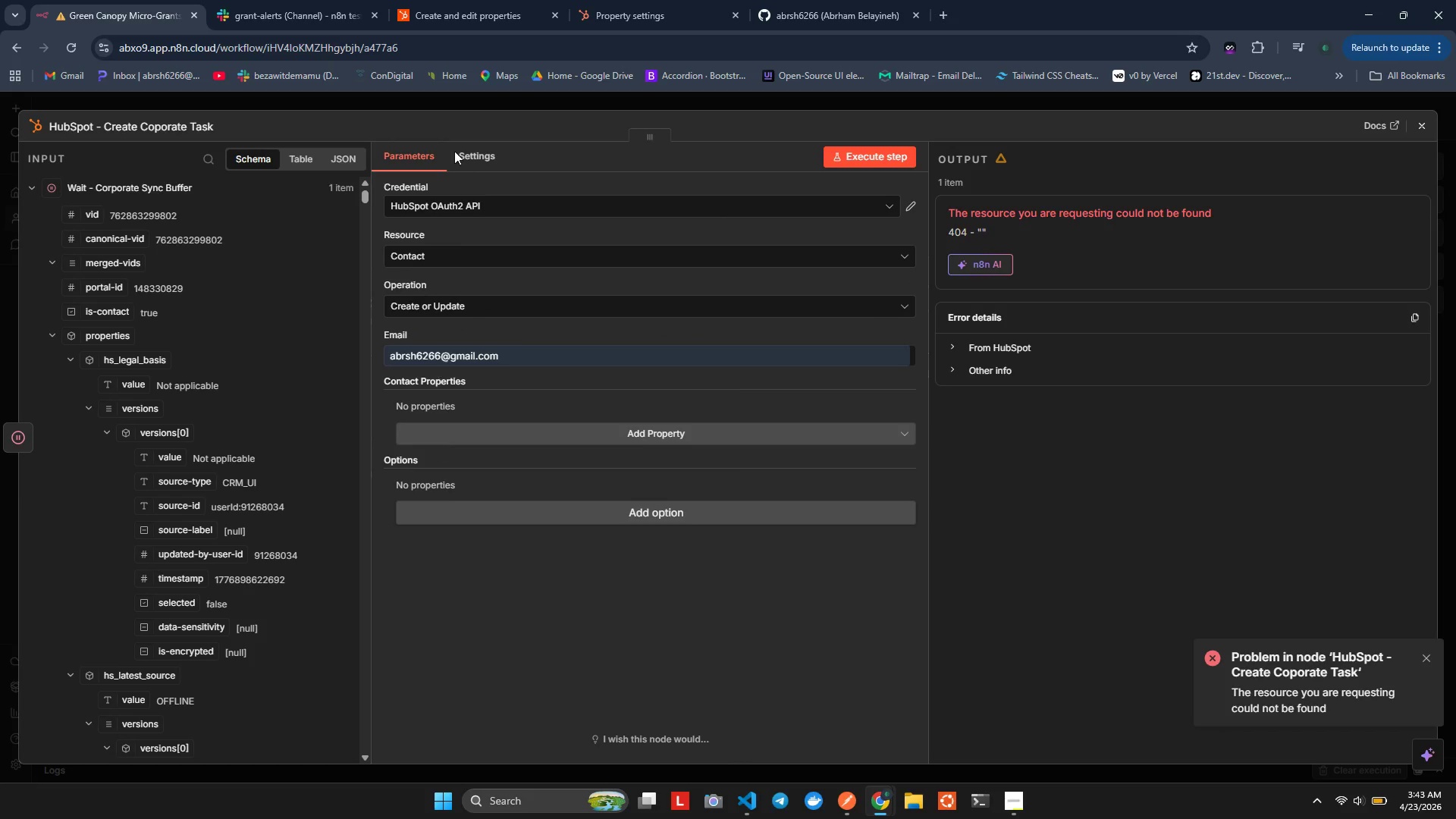 
left_click([442, 256])
 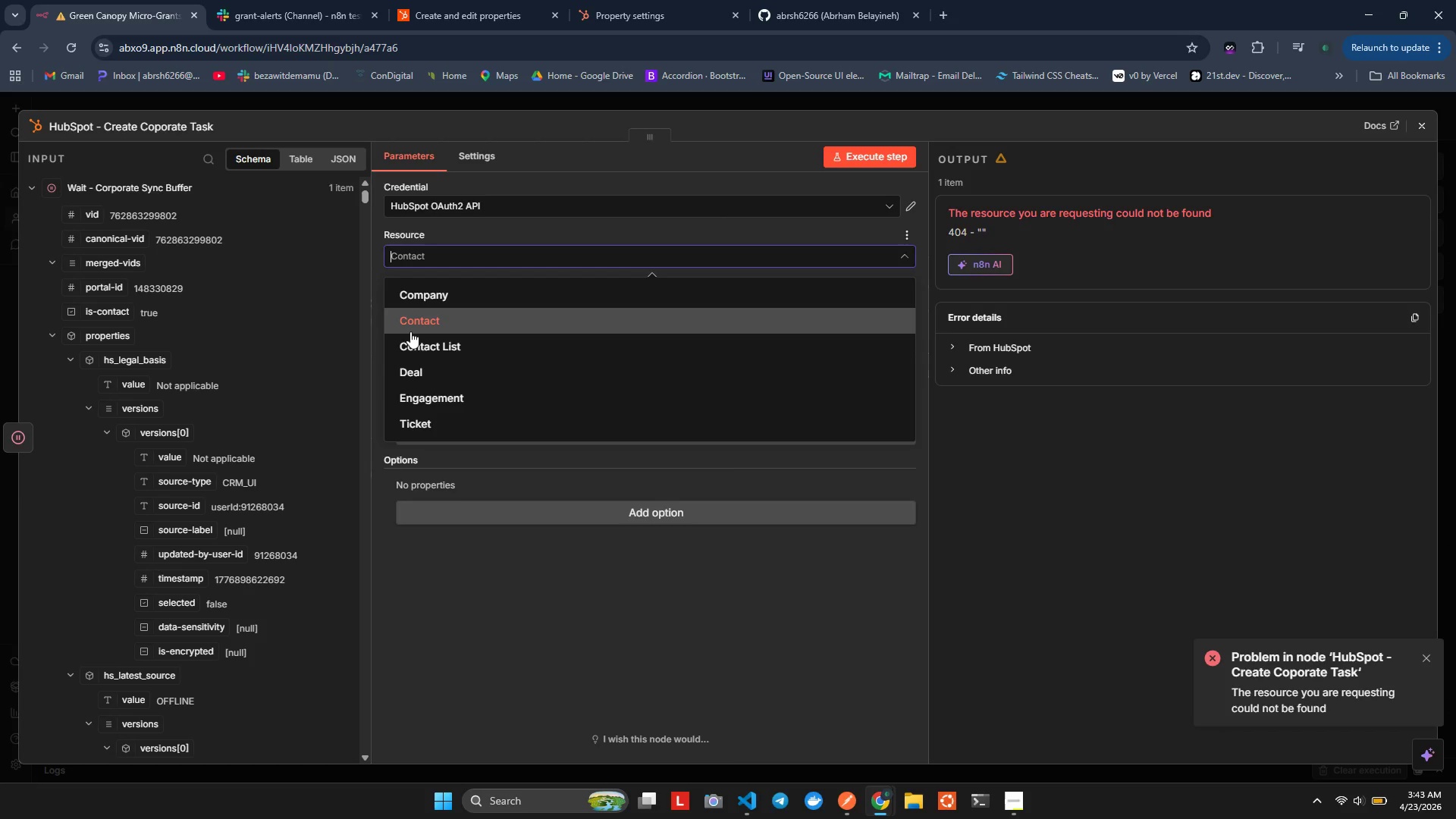 
wait(17.59)
 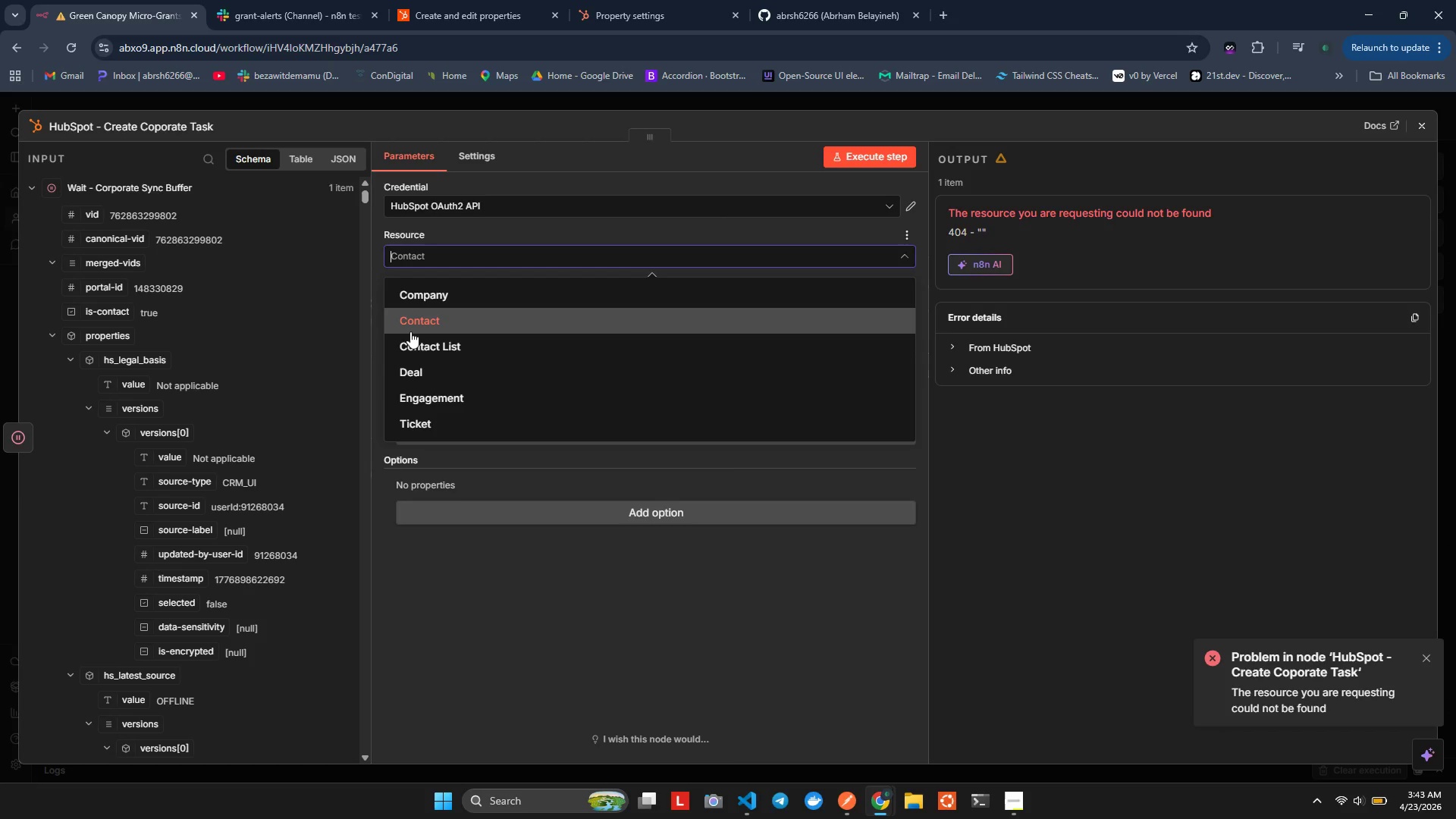 
left_click([146, 116])
 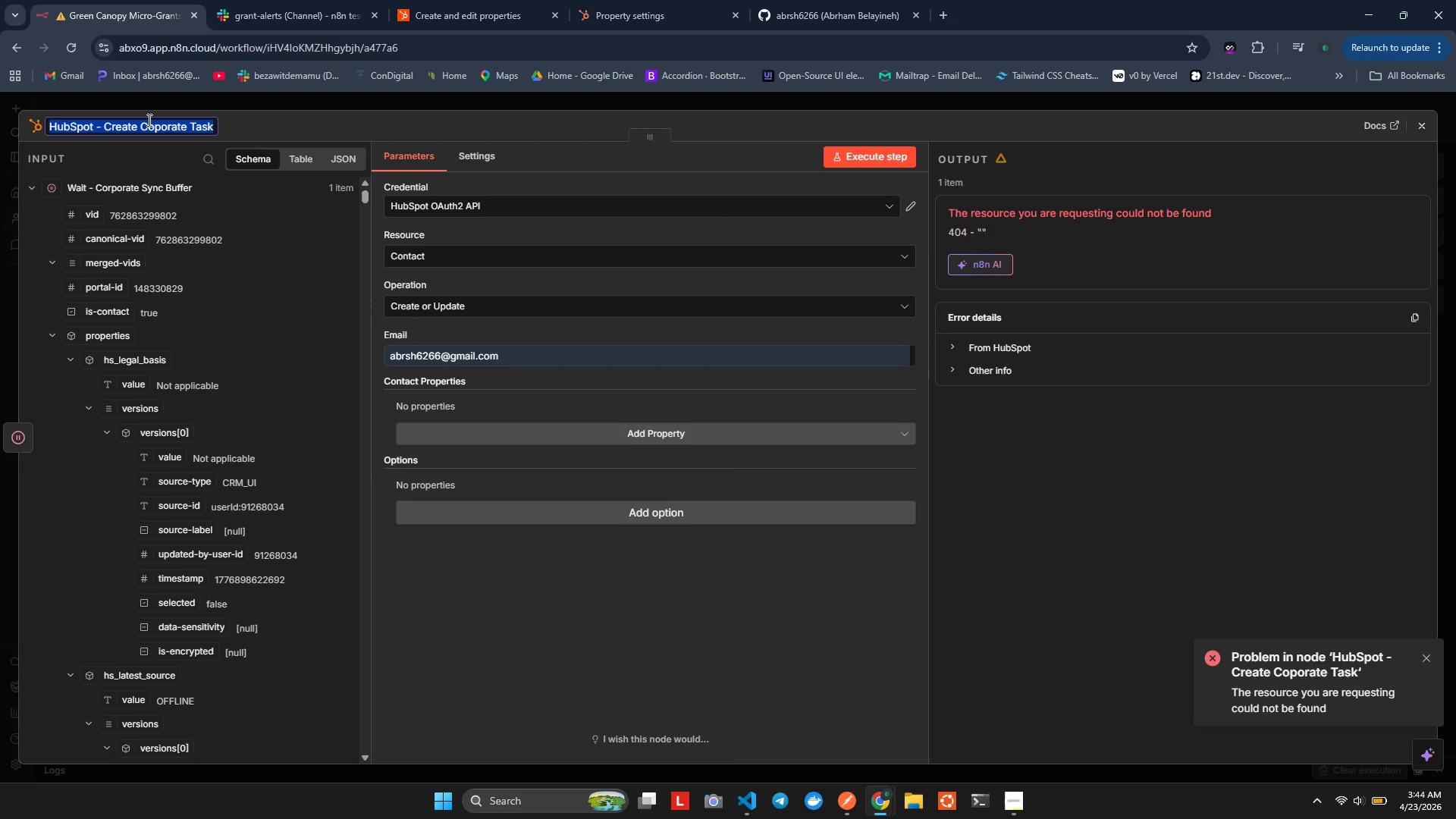 
key(Control+C)
 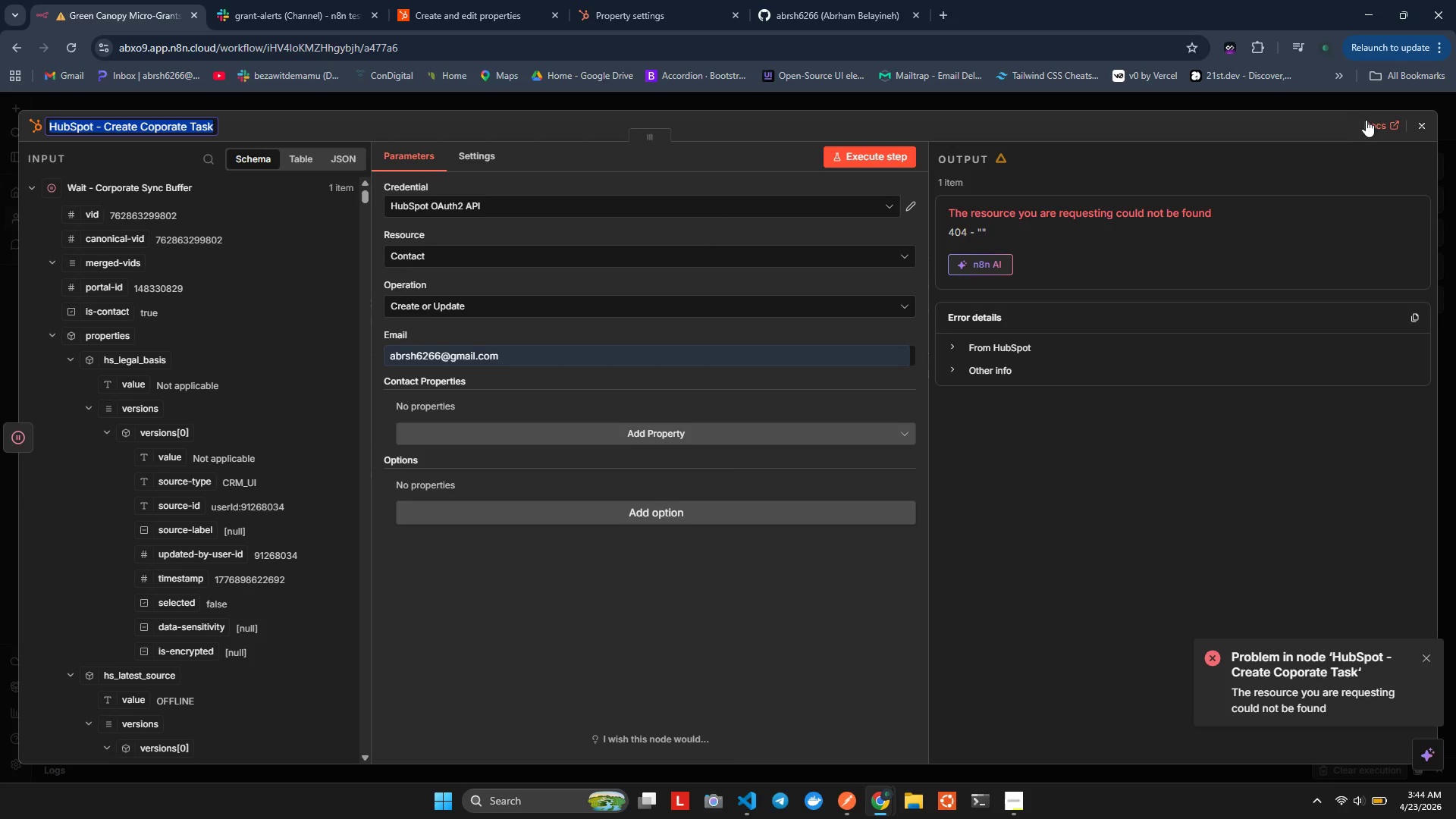 
left_click([1421, 122])
 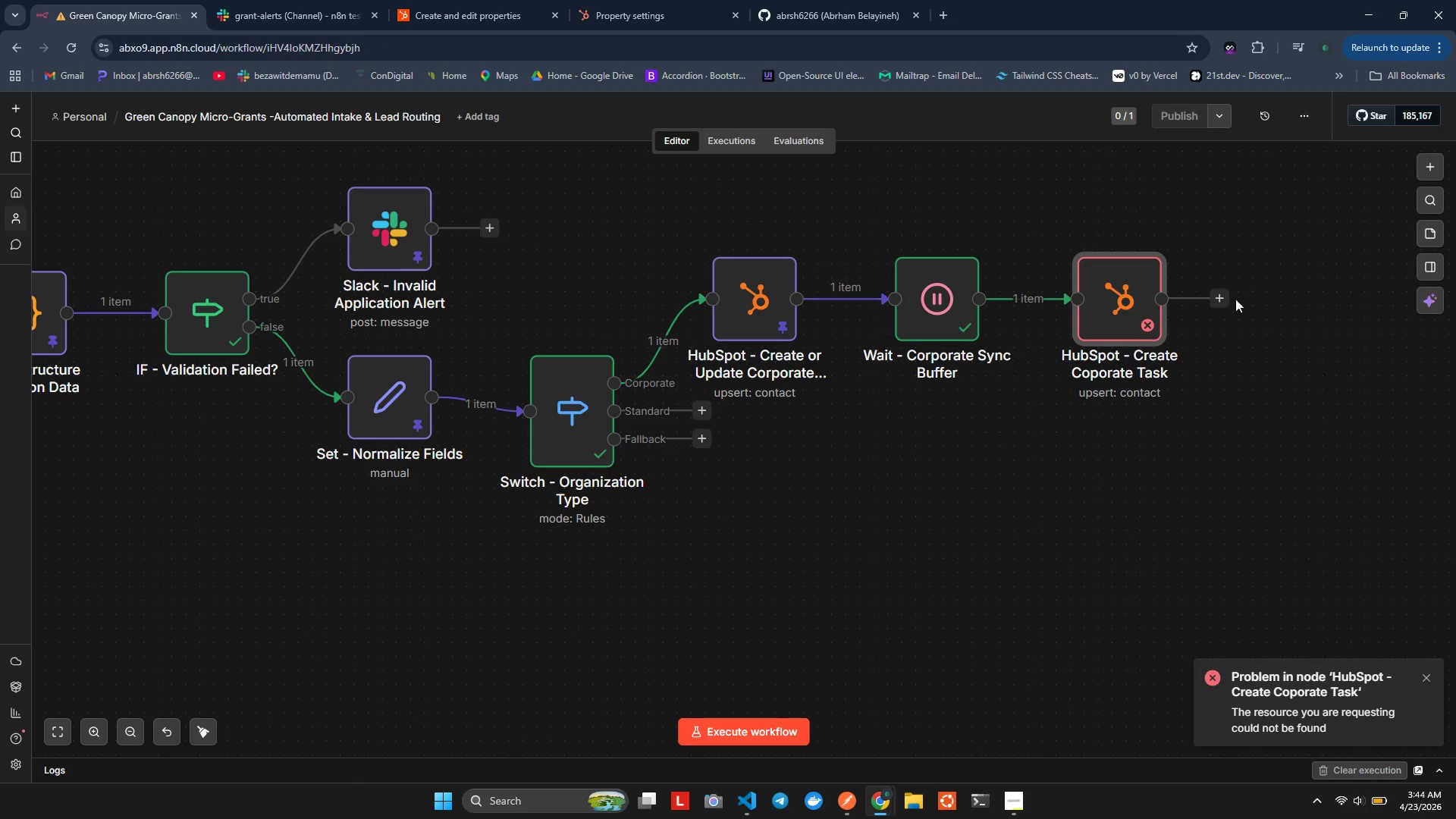 
left_click([1223, 303])
 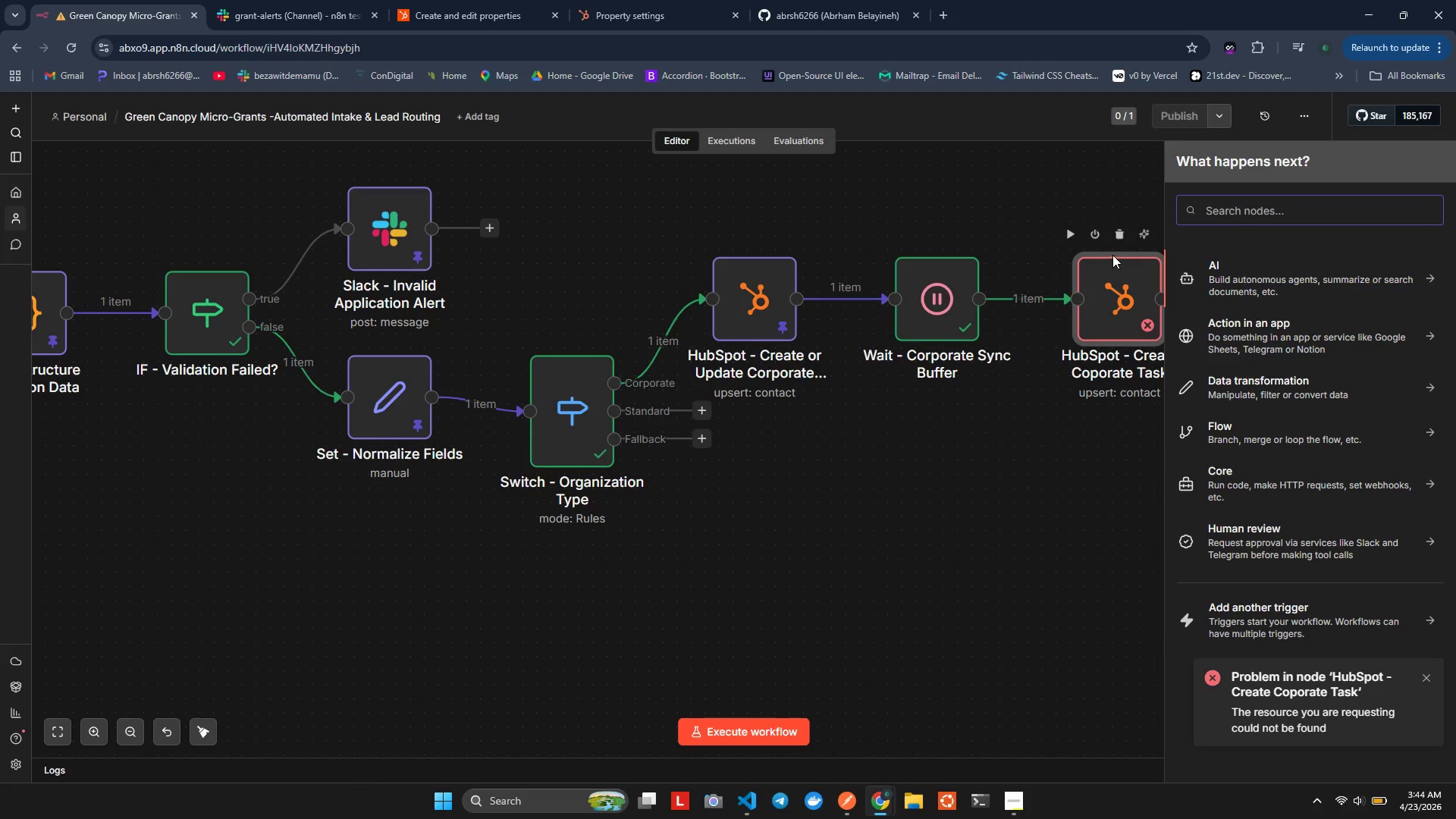 
left_click([1119, 233])
 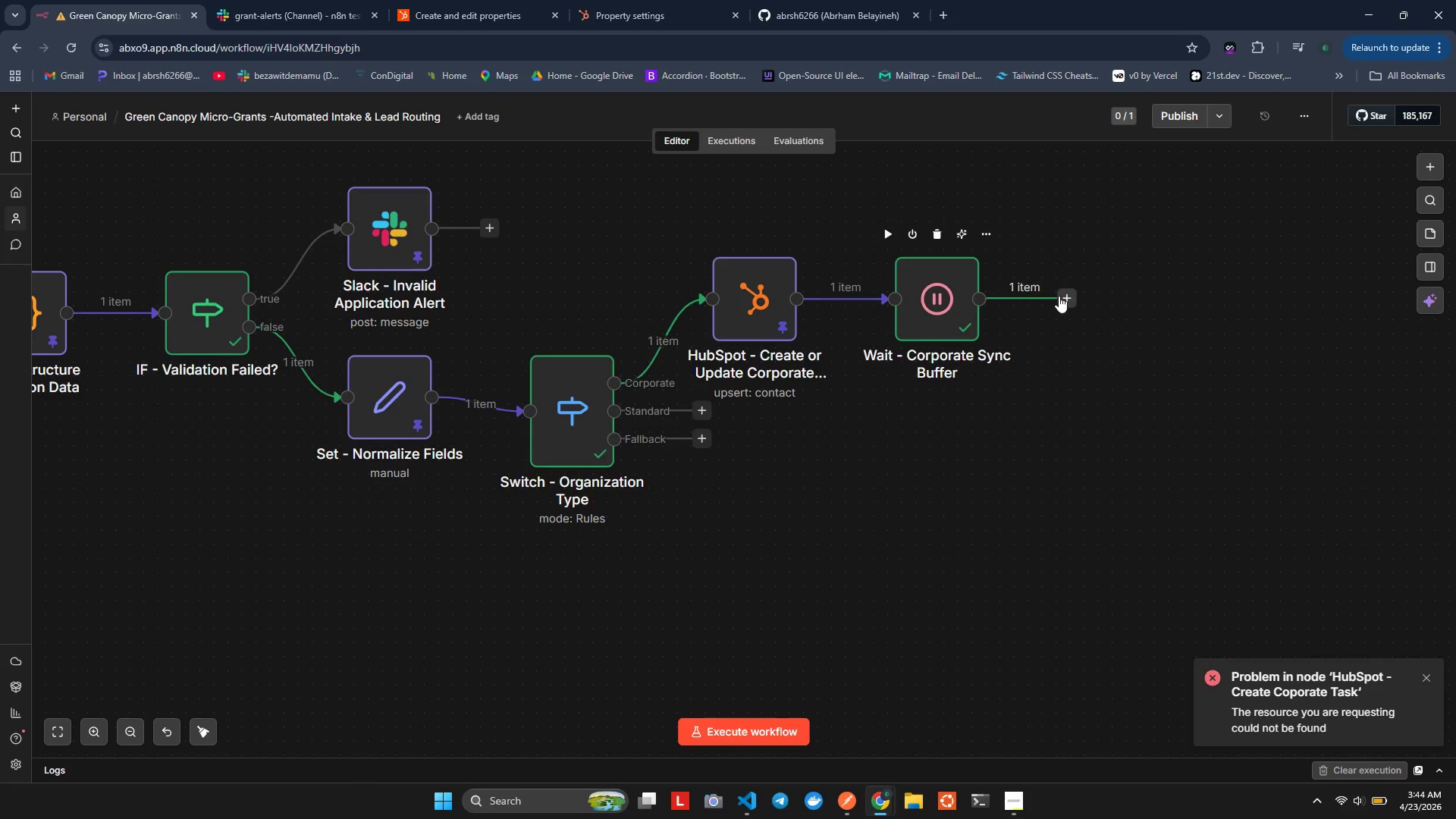 
left_click([1065, 296])
 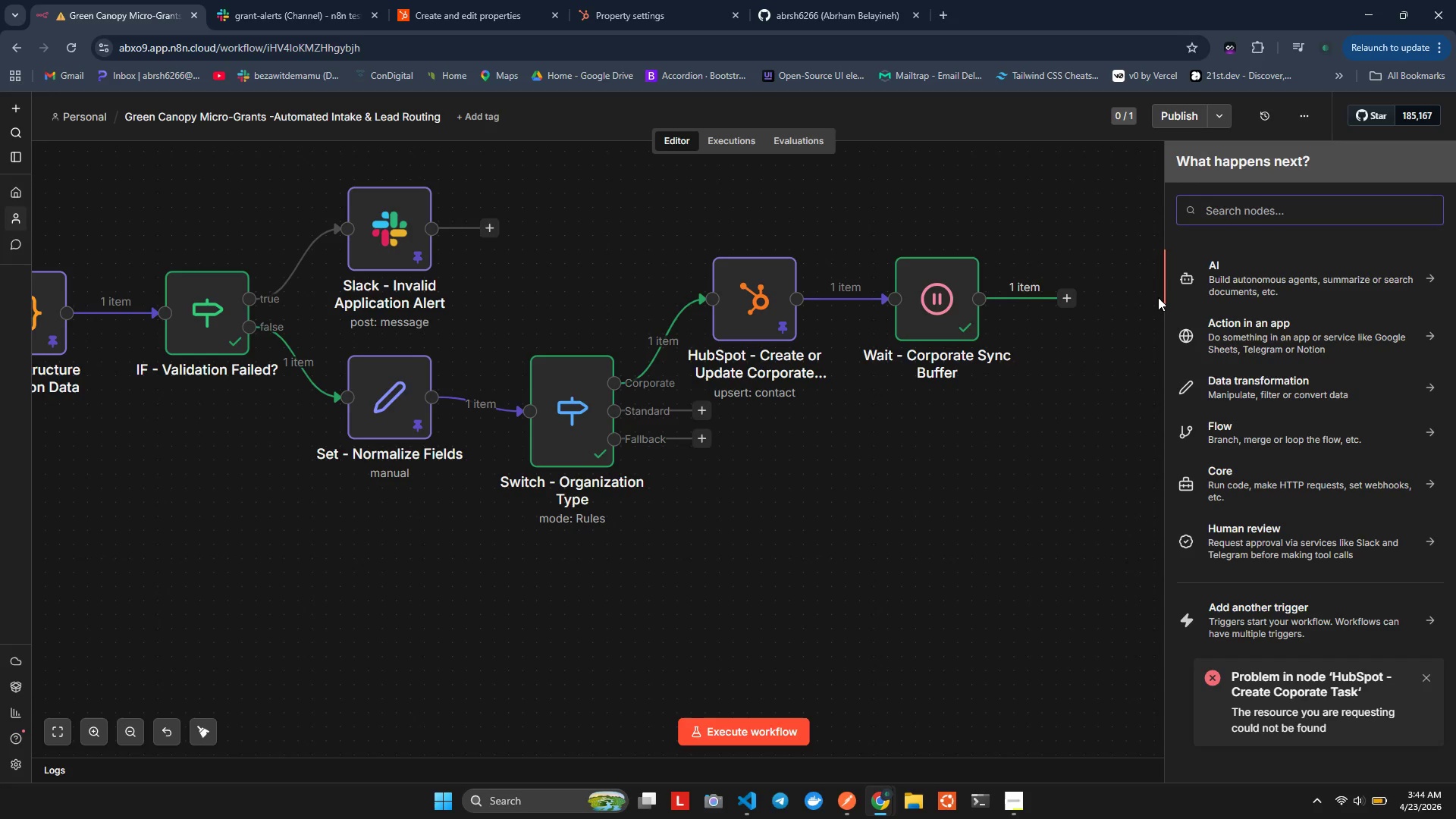 
type(hubs)
 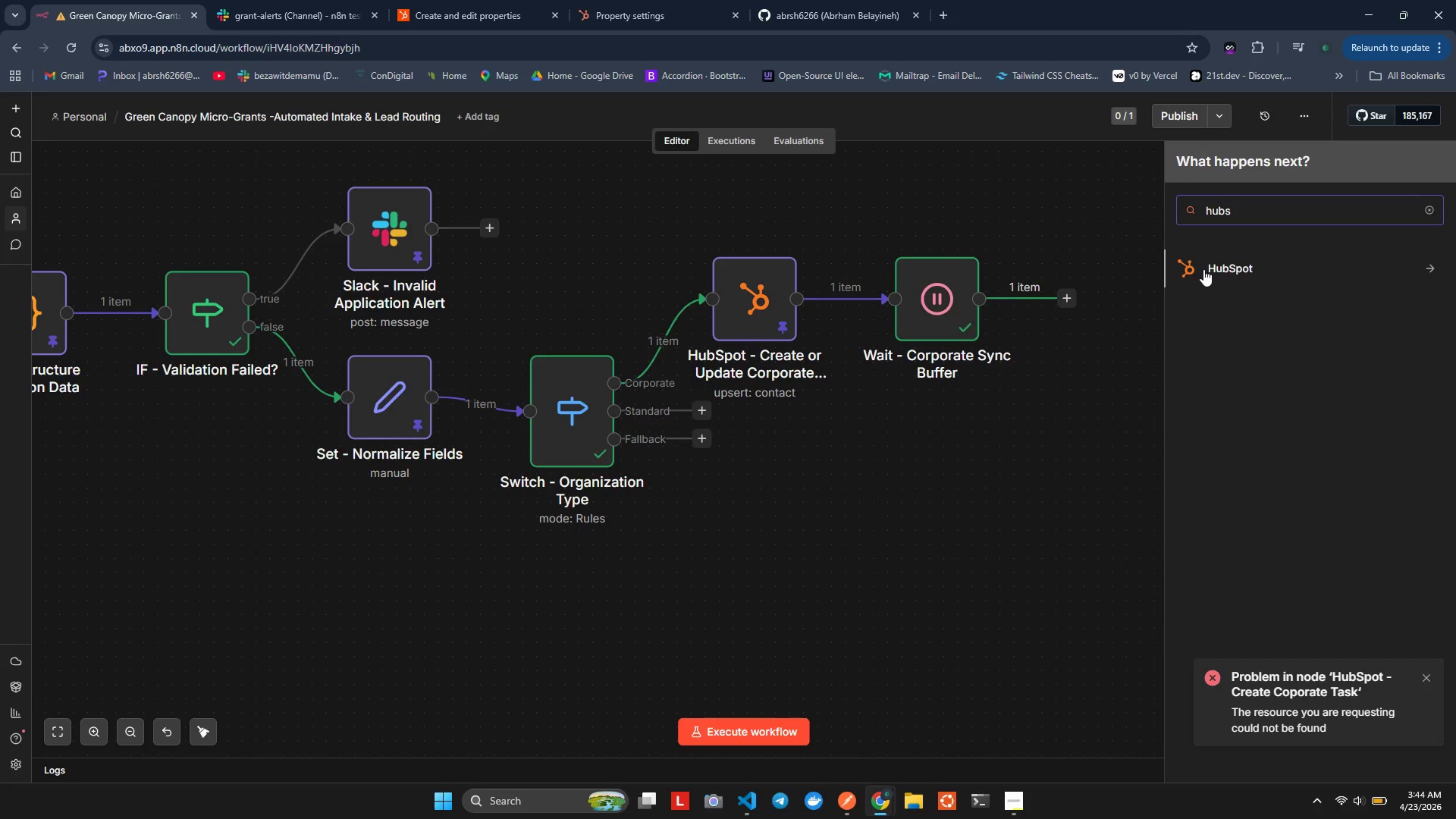 
left_click([1203, 269])
 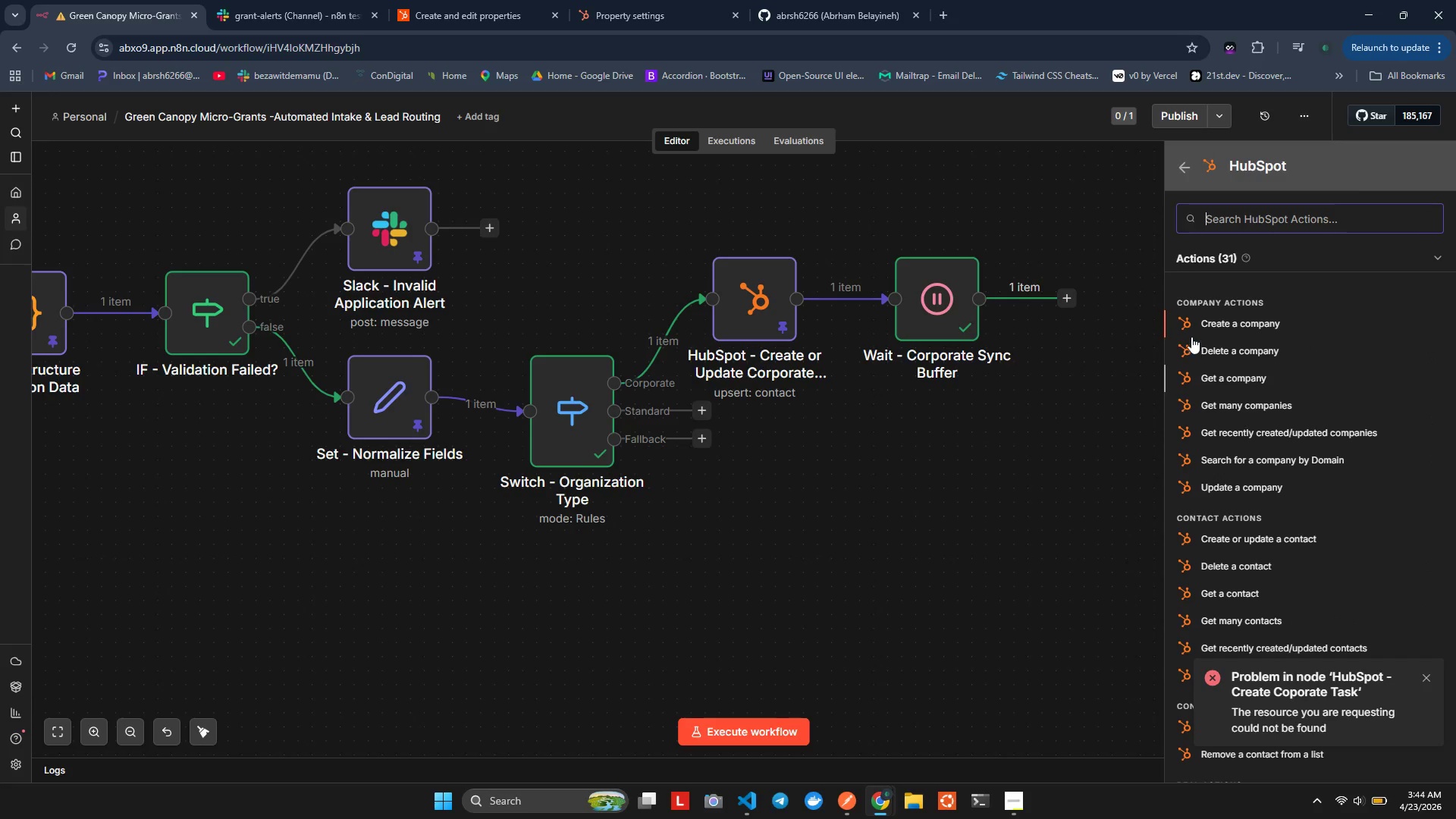 
wait(8.28)
 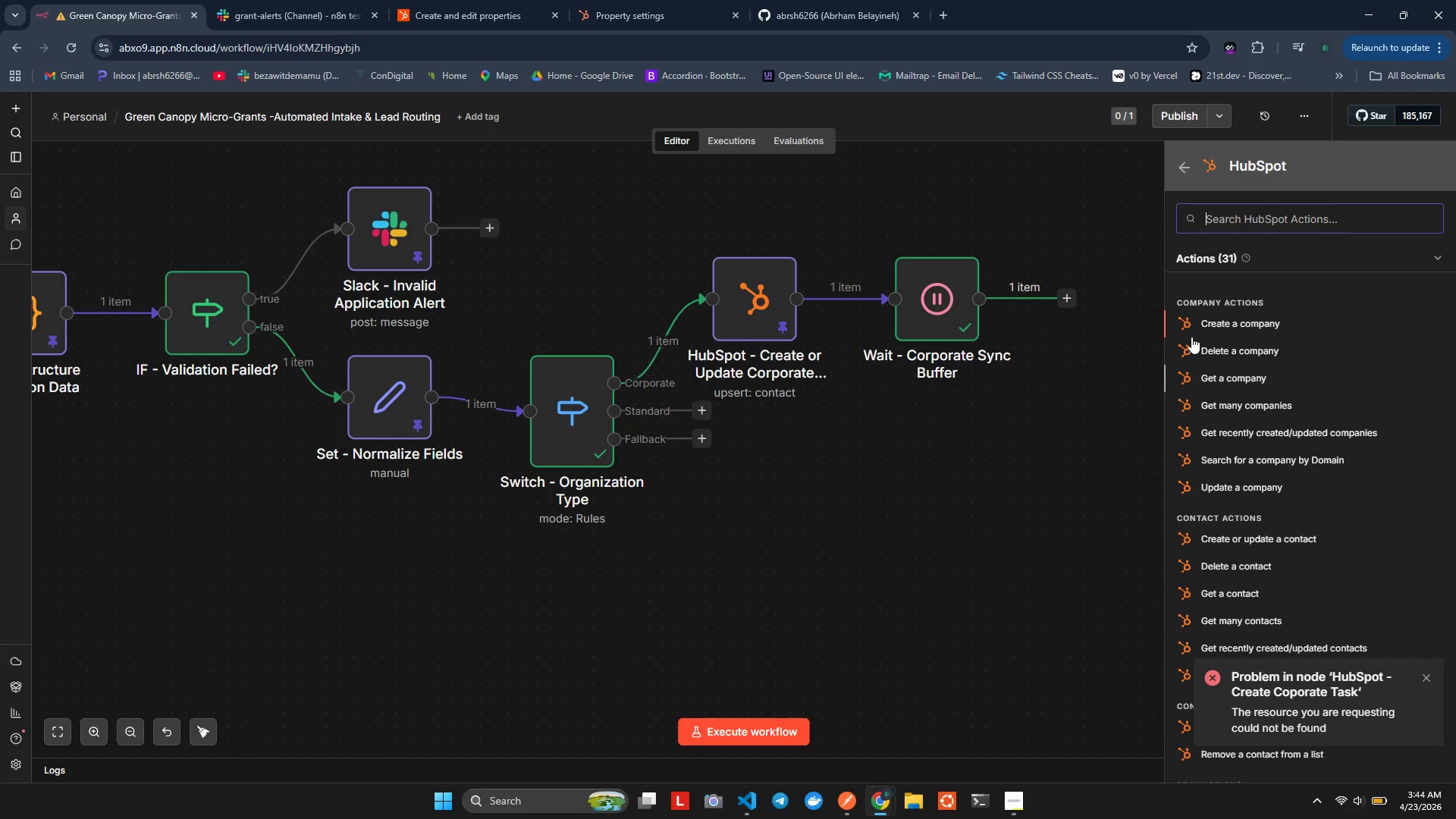 
type(tsk)
key(Backspace)
key(Backspace)
 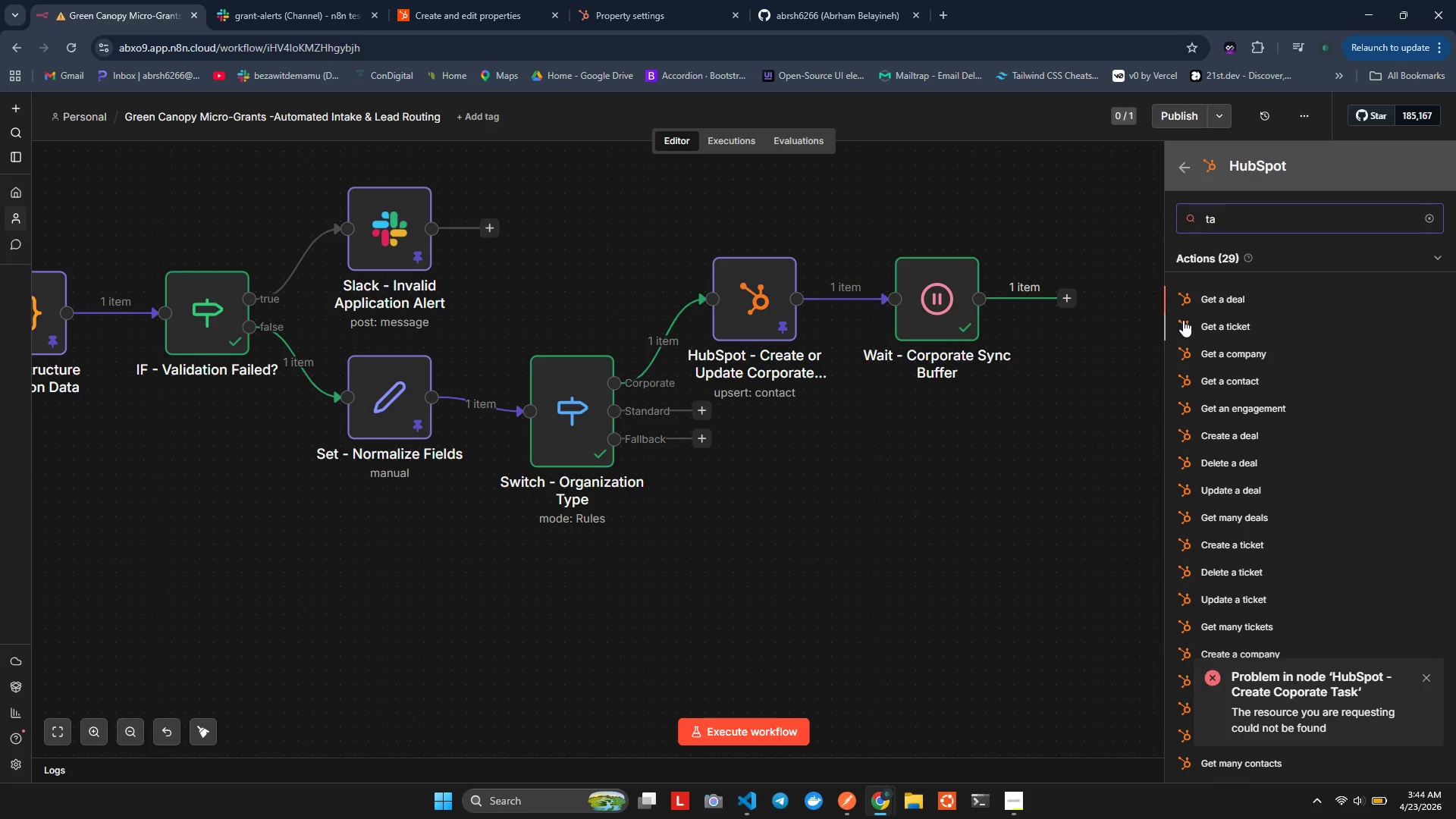 
hold_key(key=A, duration=0.36)
 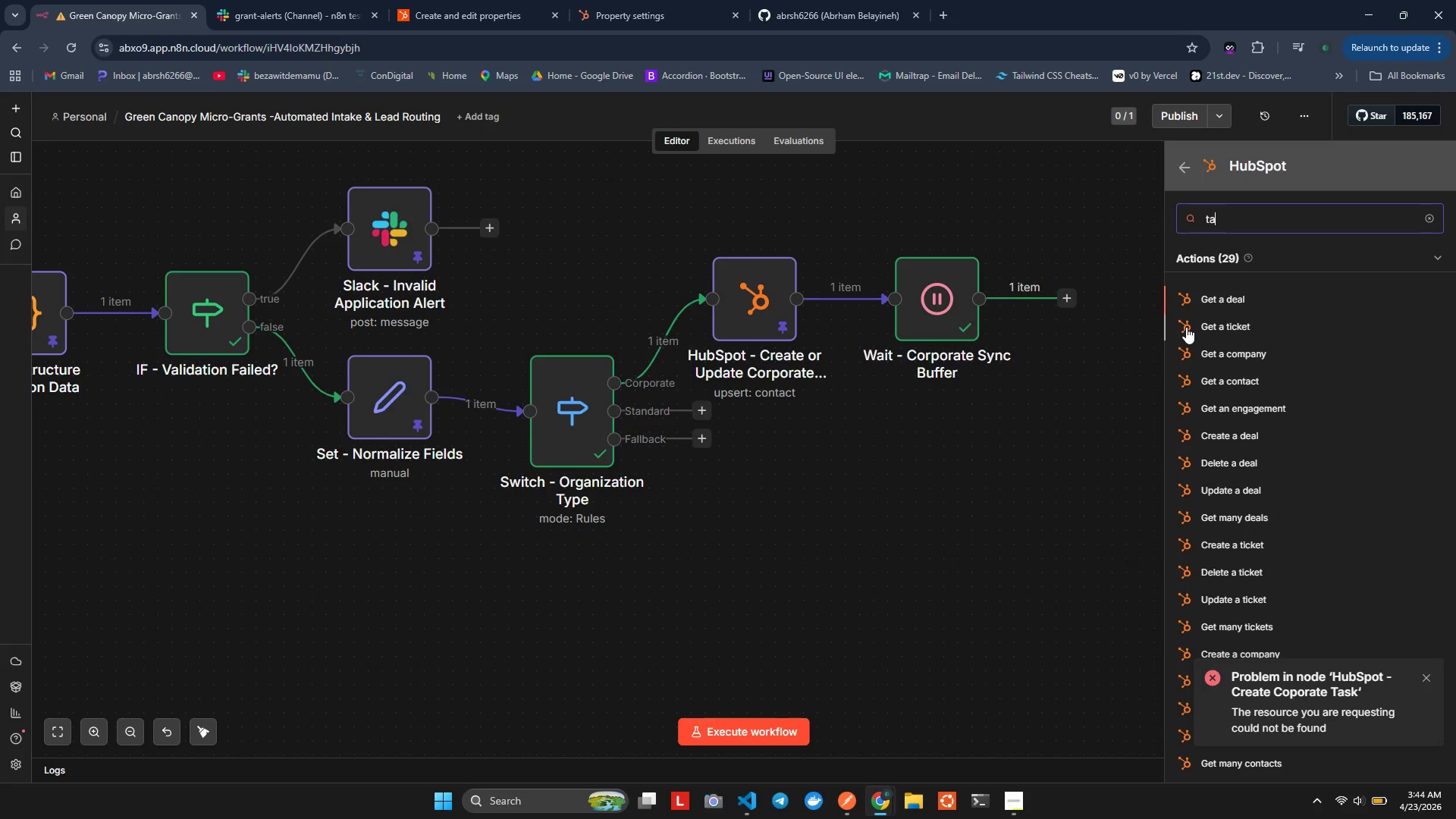 
wait(11.61)
 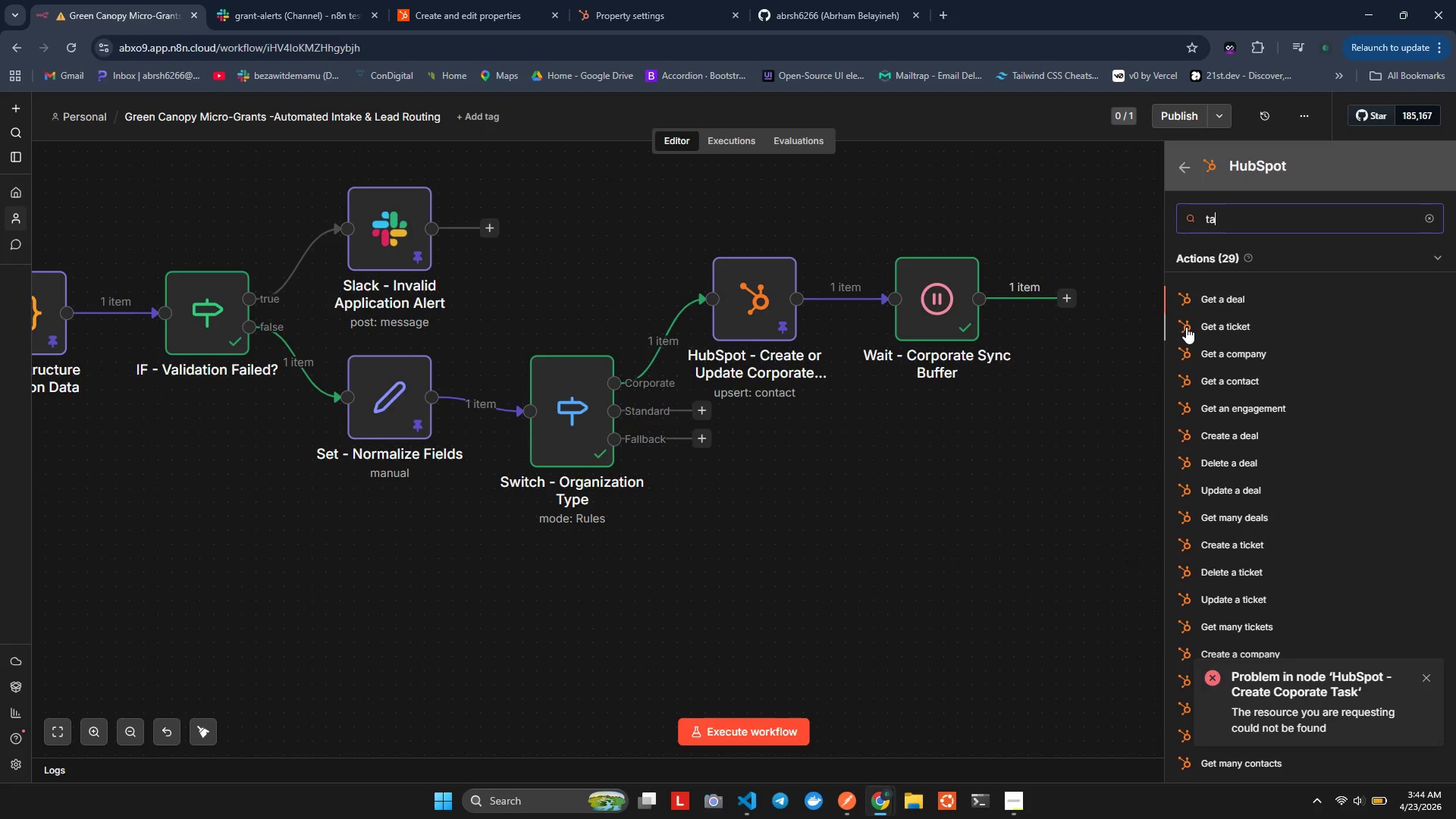 
key(Backspace)
key(Backspace)
key(Backspace)
type(create)
 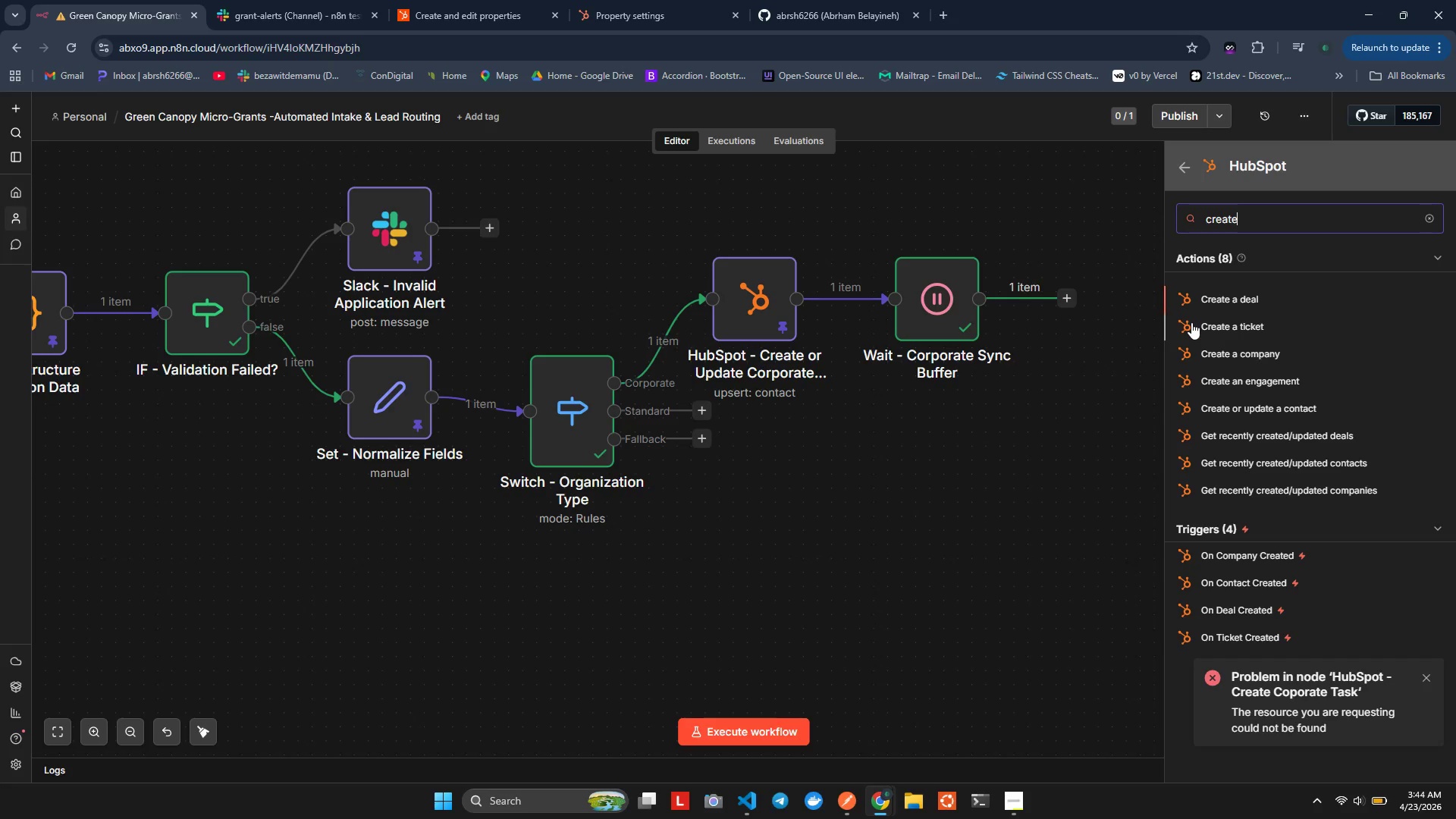 
wait(5.94)
 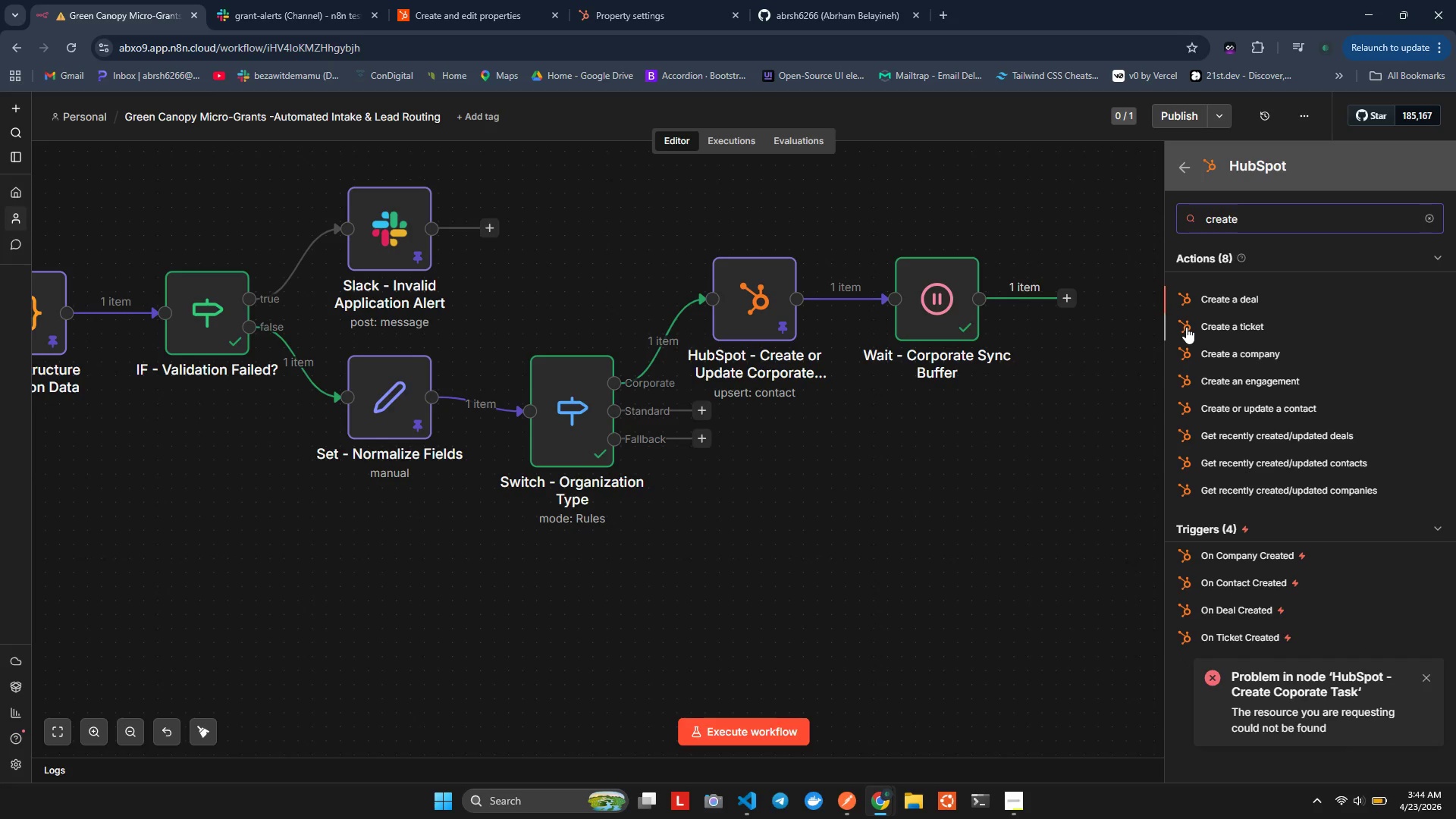 
left_click([1191, 322])
 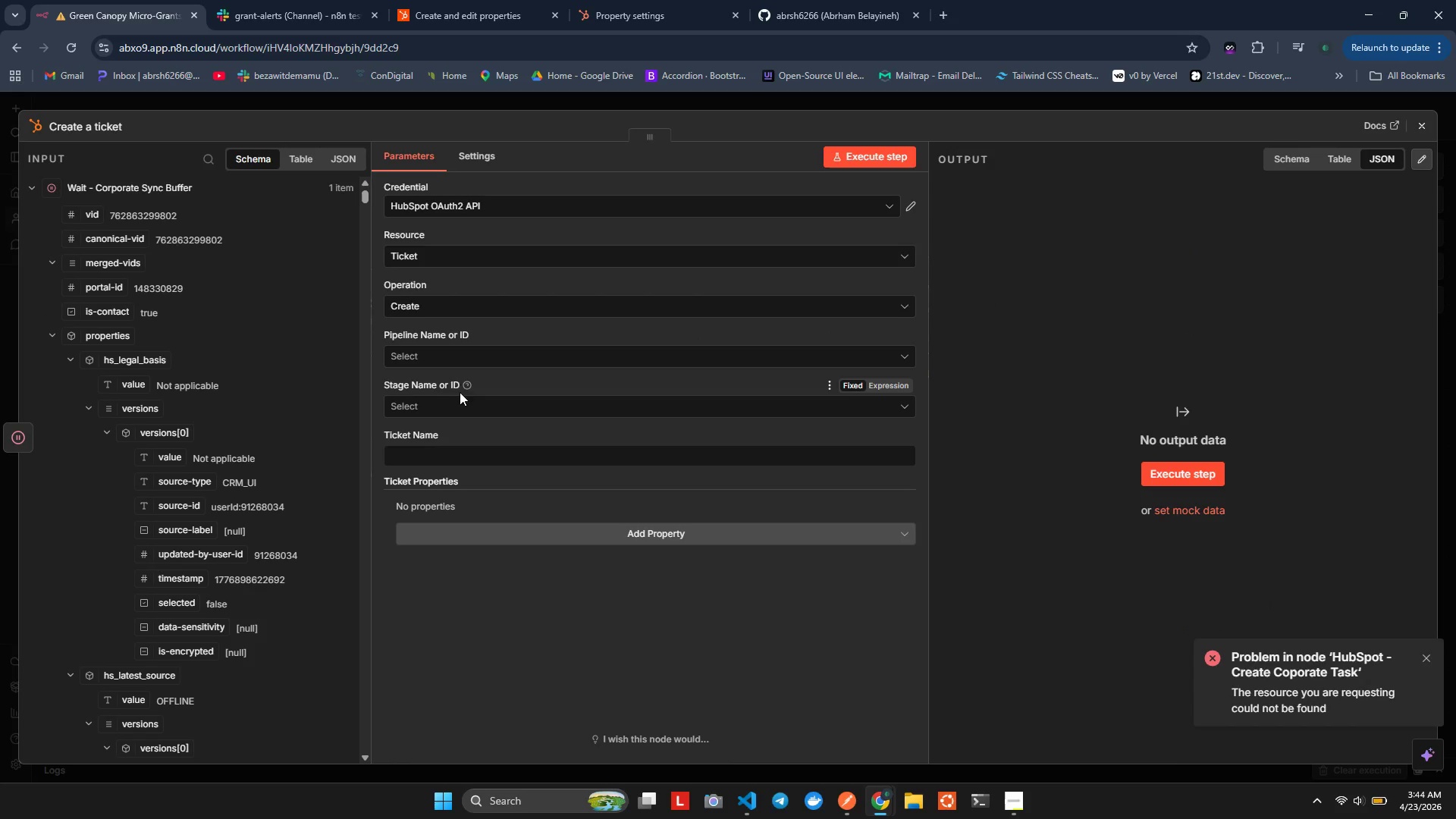 
left_click([440, 363])
 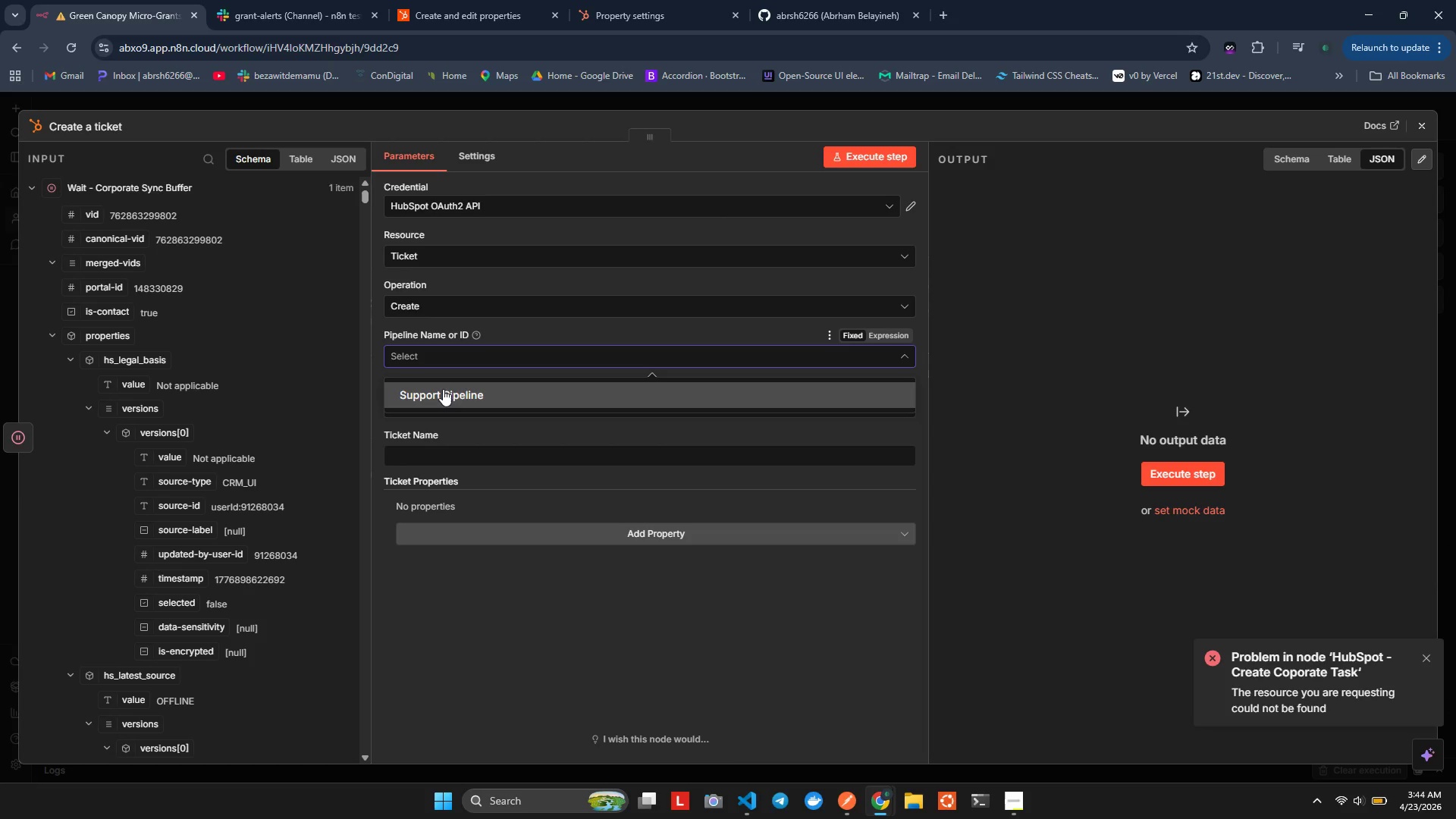 
wait(8.95)
 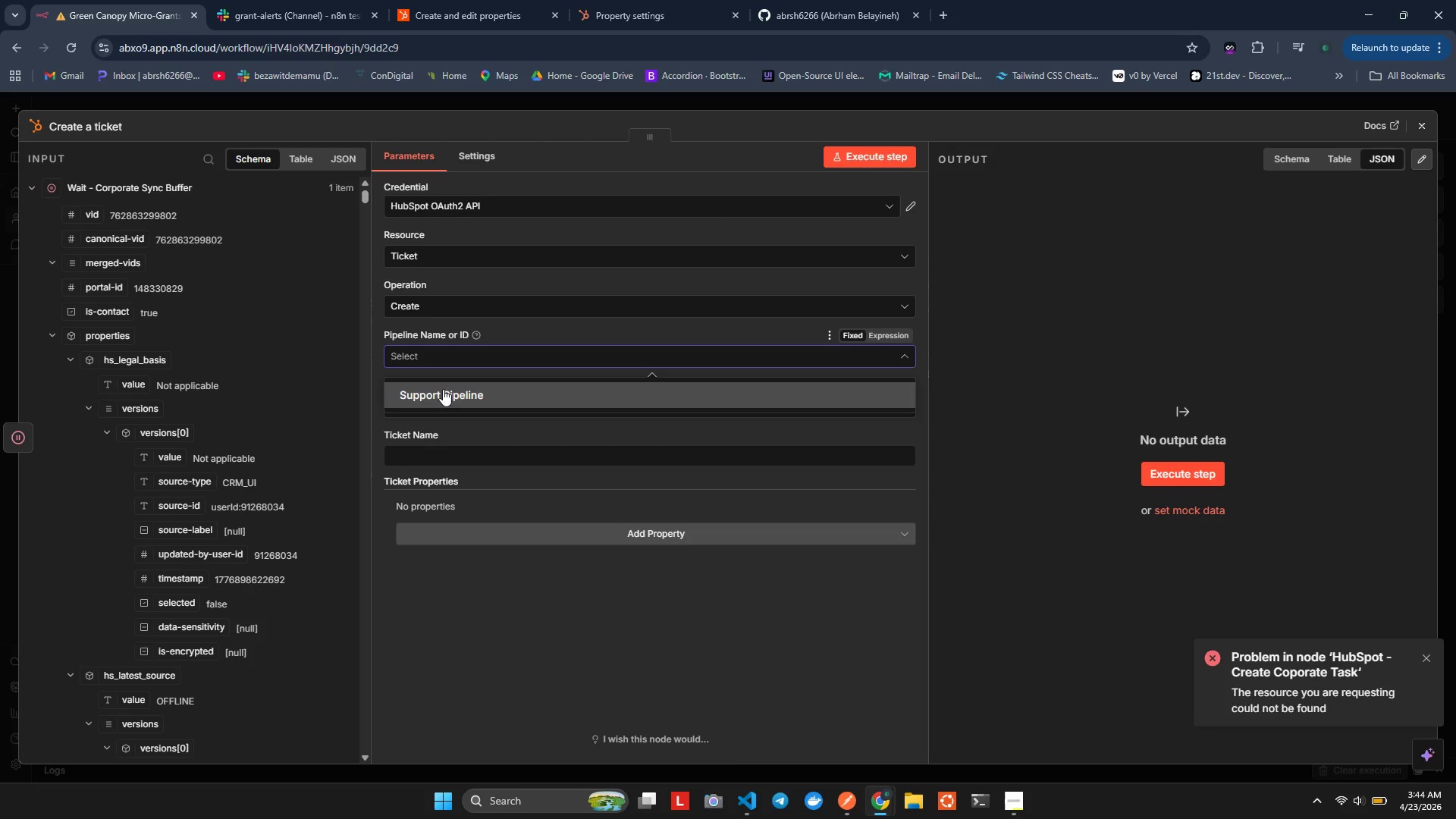 
left_click([410, 262])
 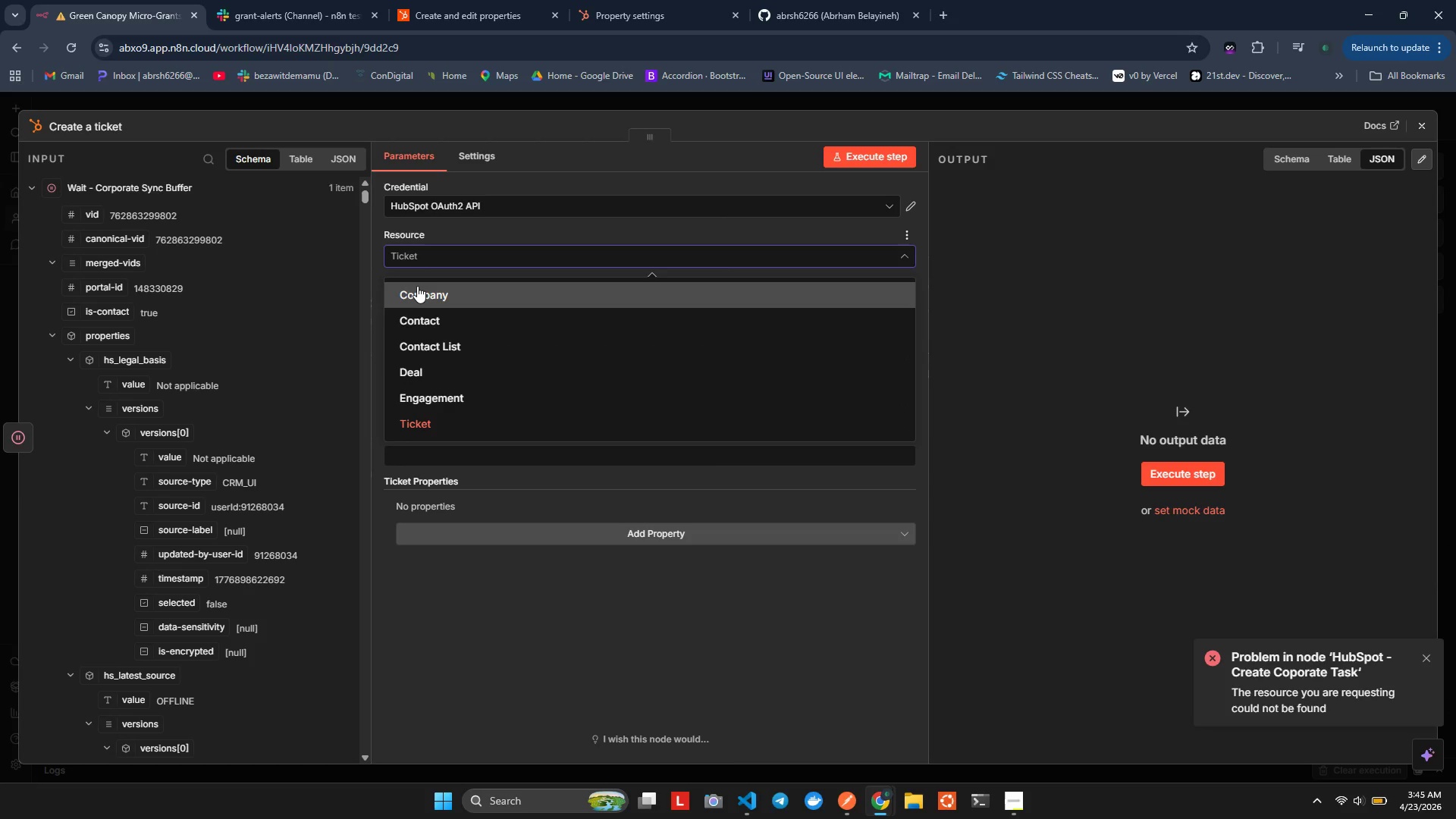 
left_click([417, 286])
 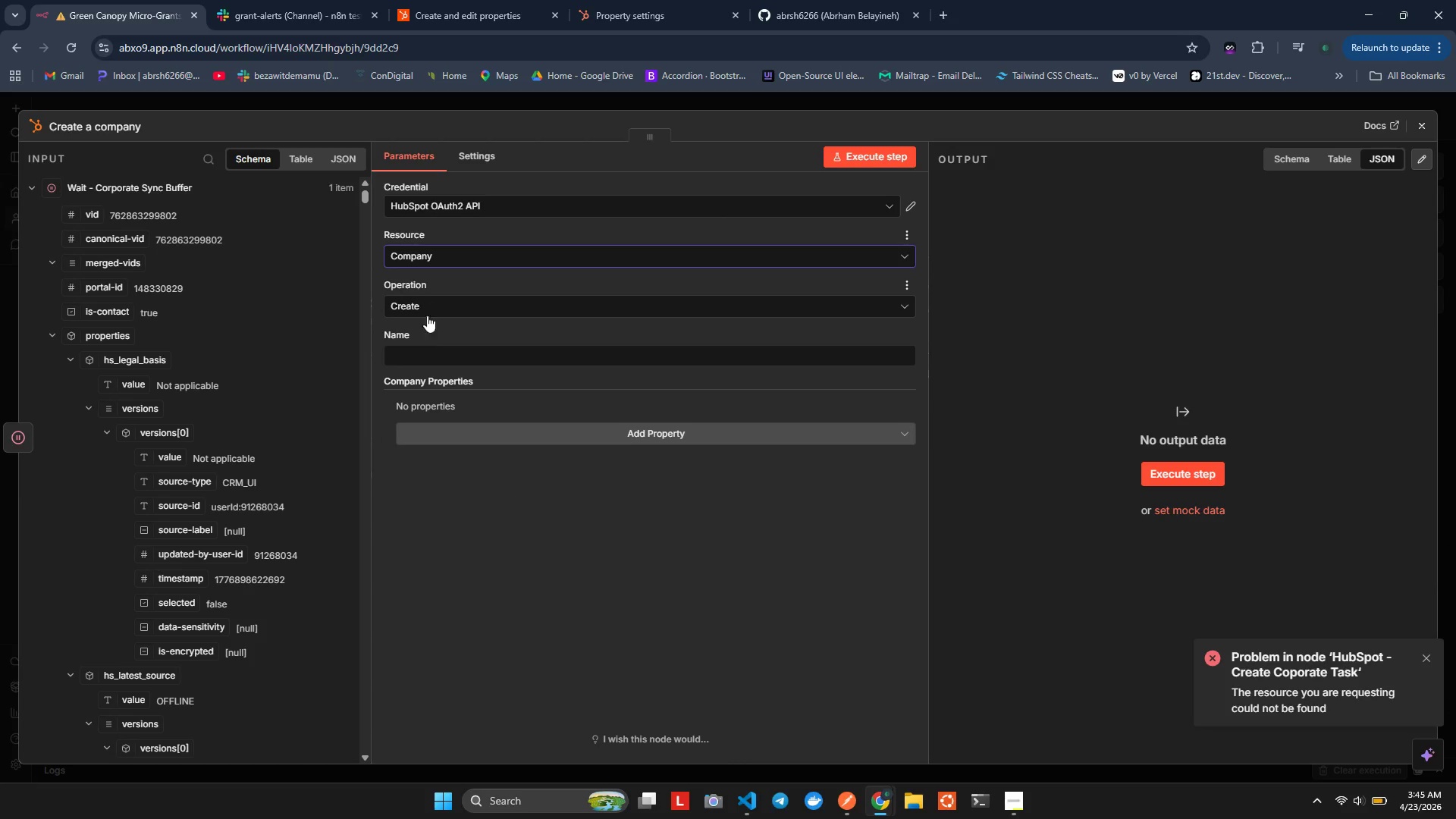 
mouse_move([438, 359])
 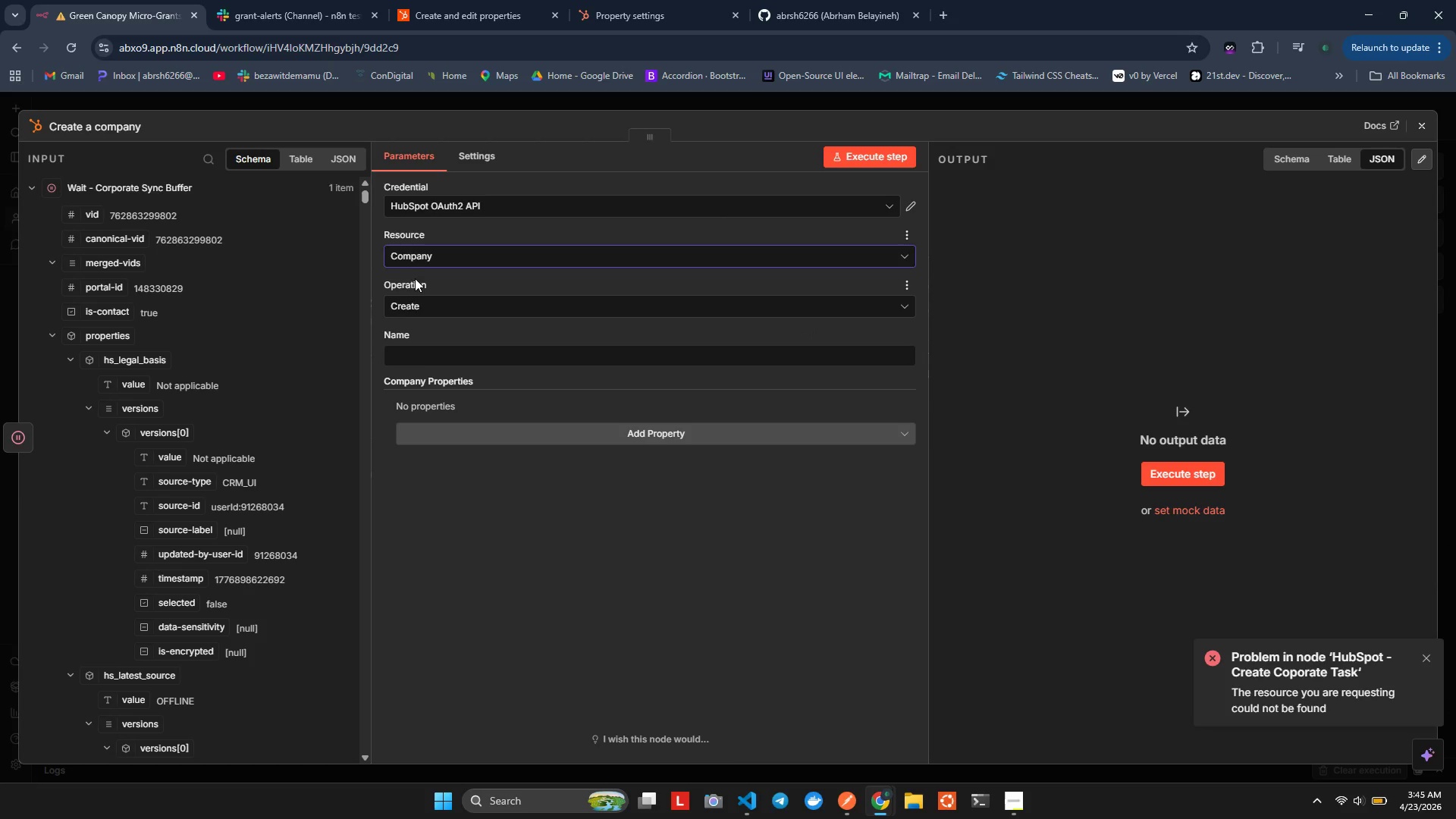 
left_click([404, 259])
 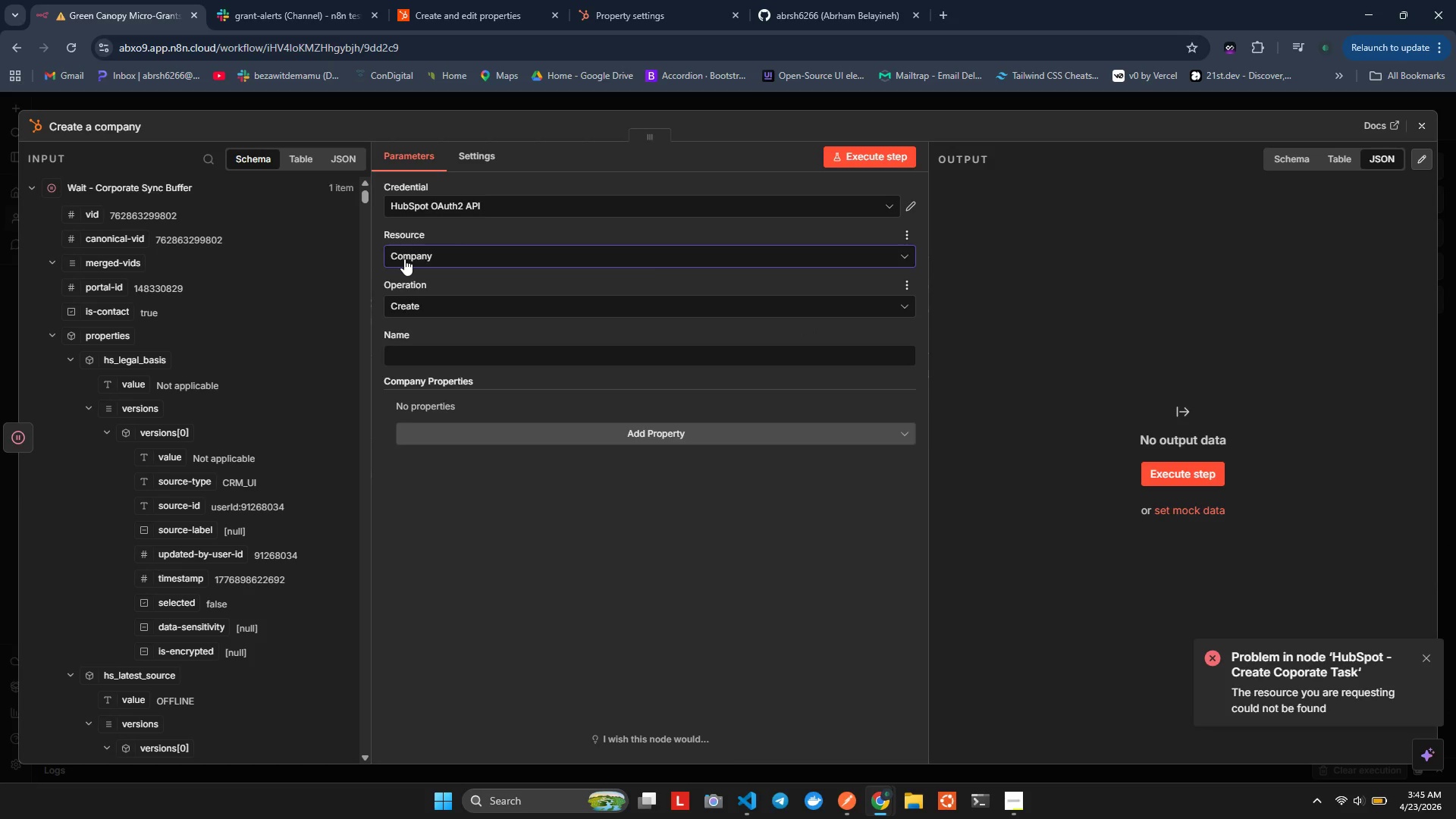 
left_click([404, 259])
 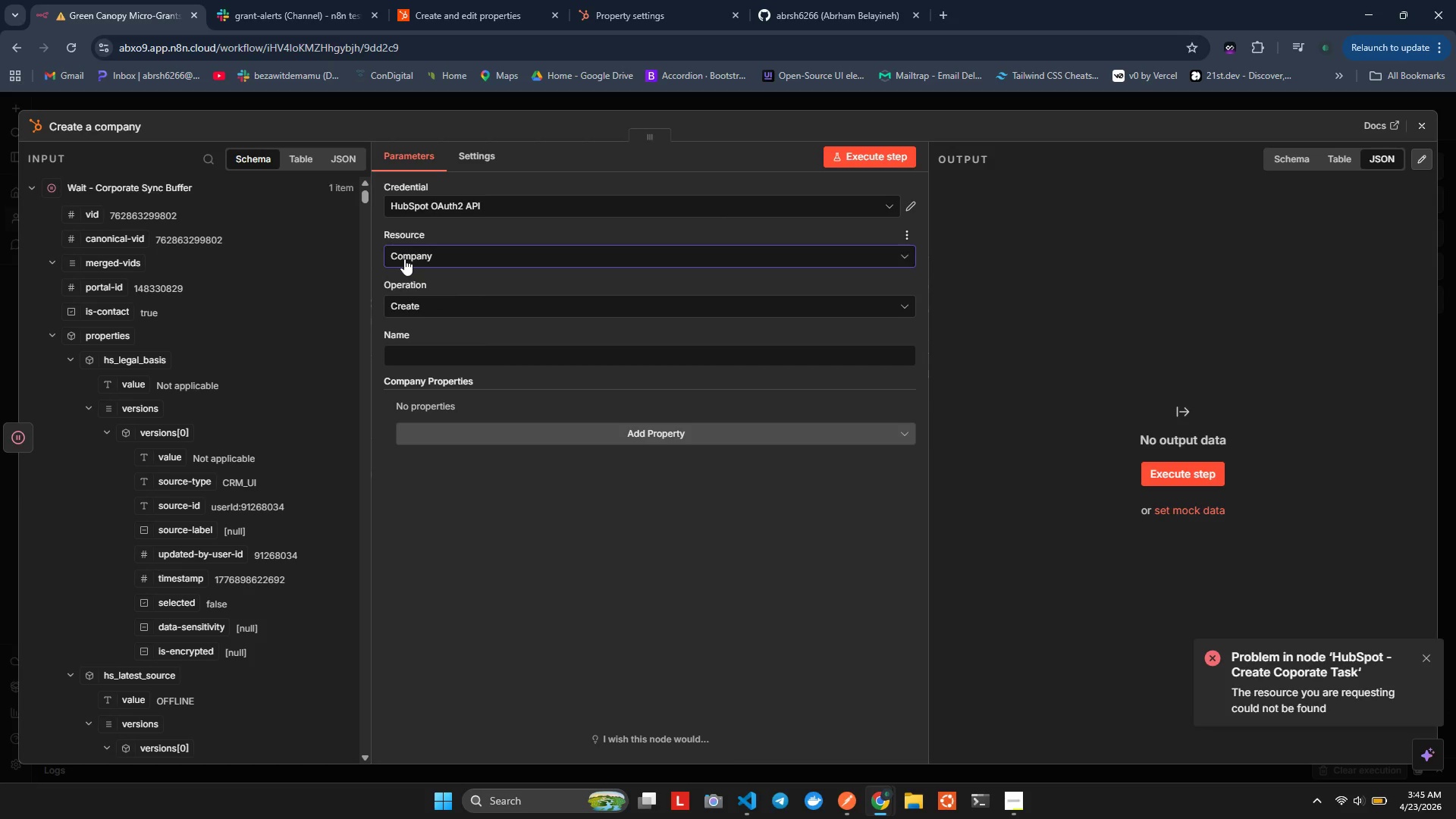 
left_click([404, 259])
 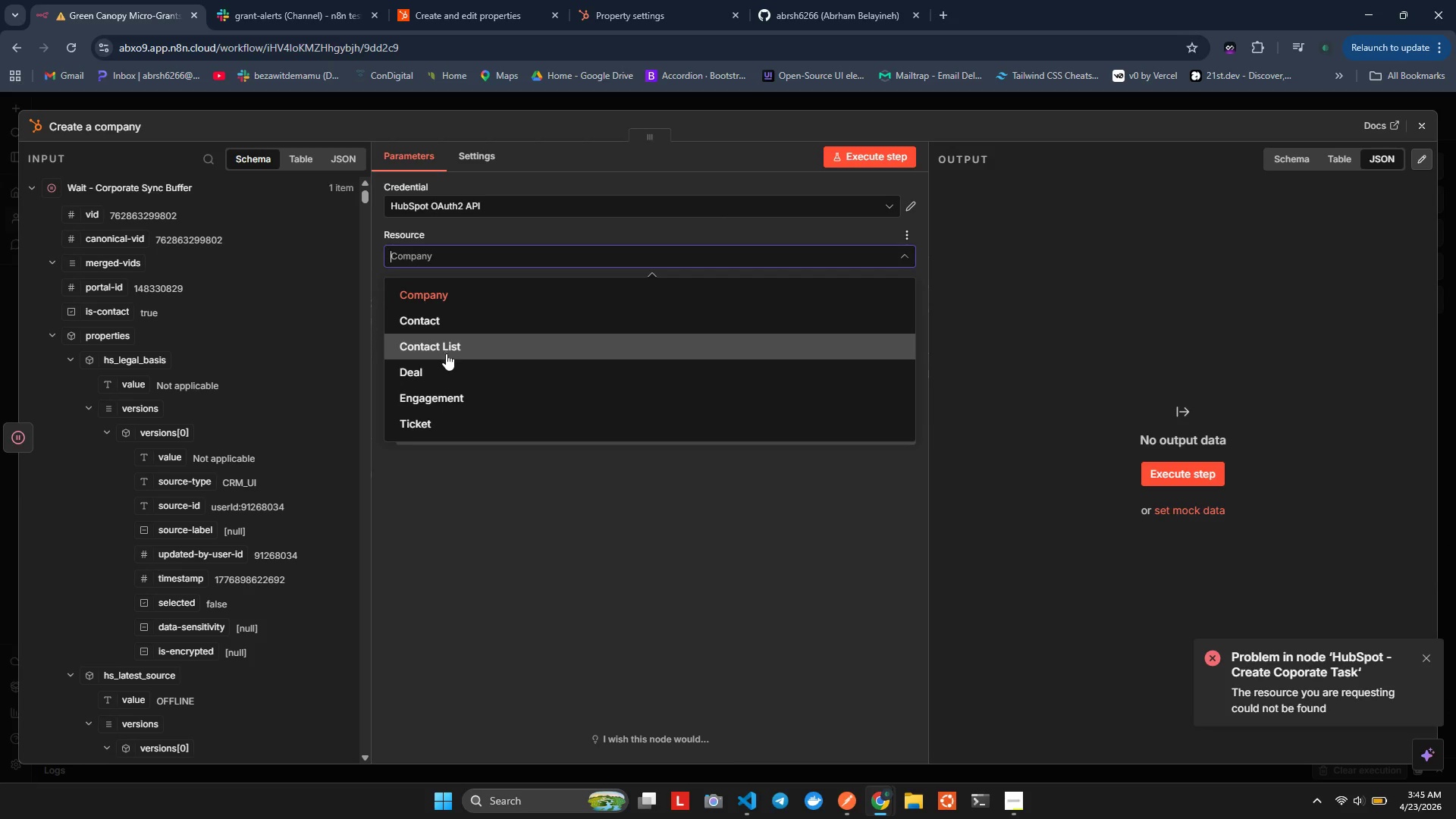 
left_click([451, 366])
 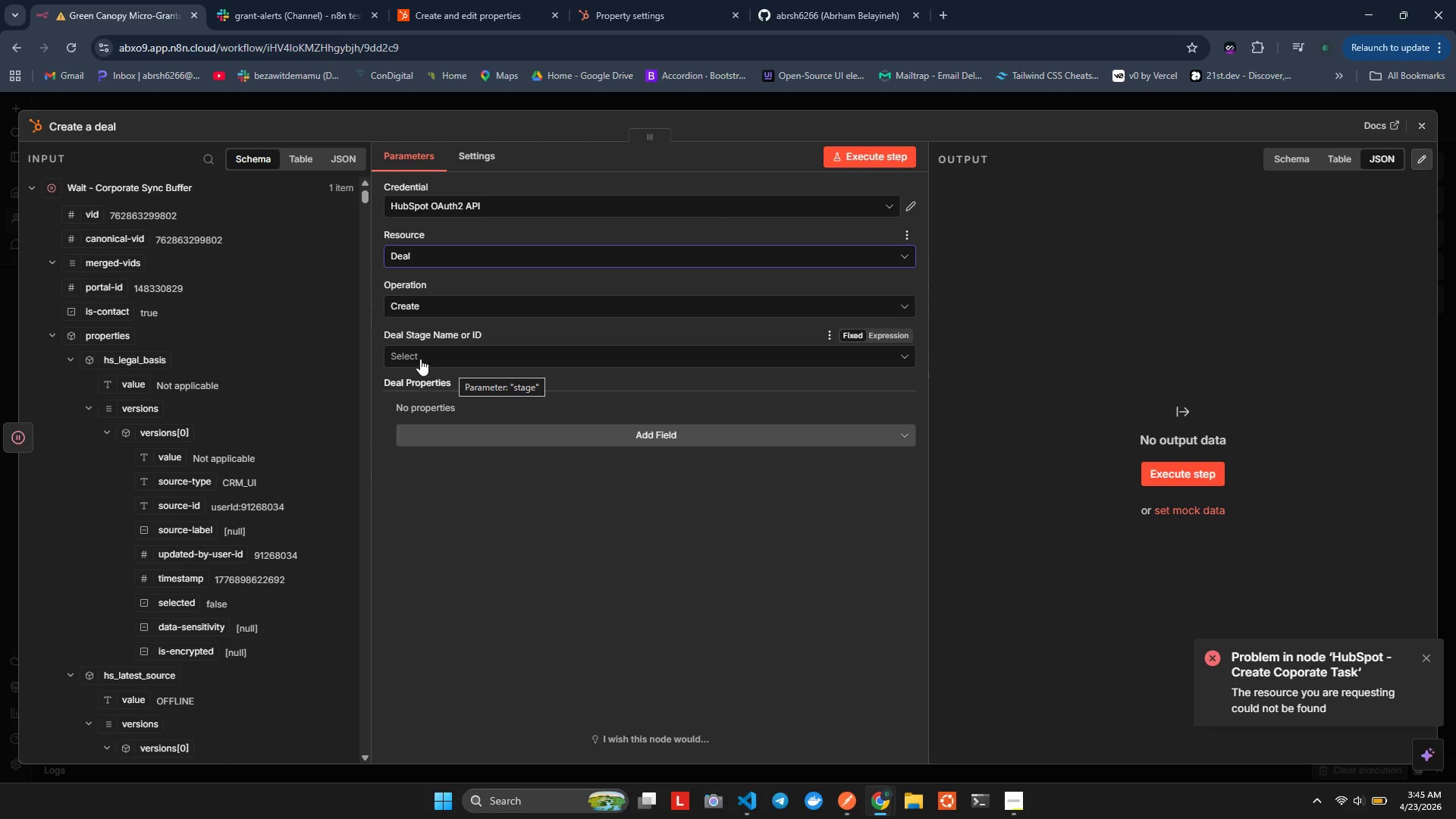 
left_click([420, 359])
 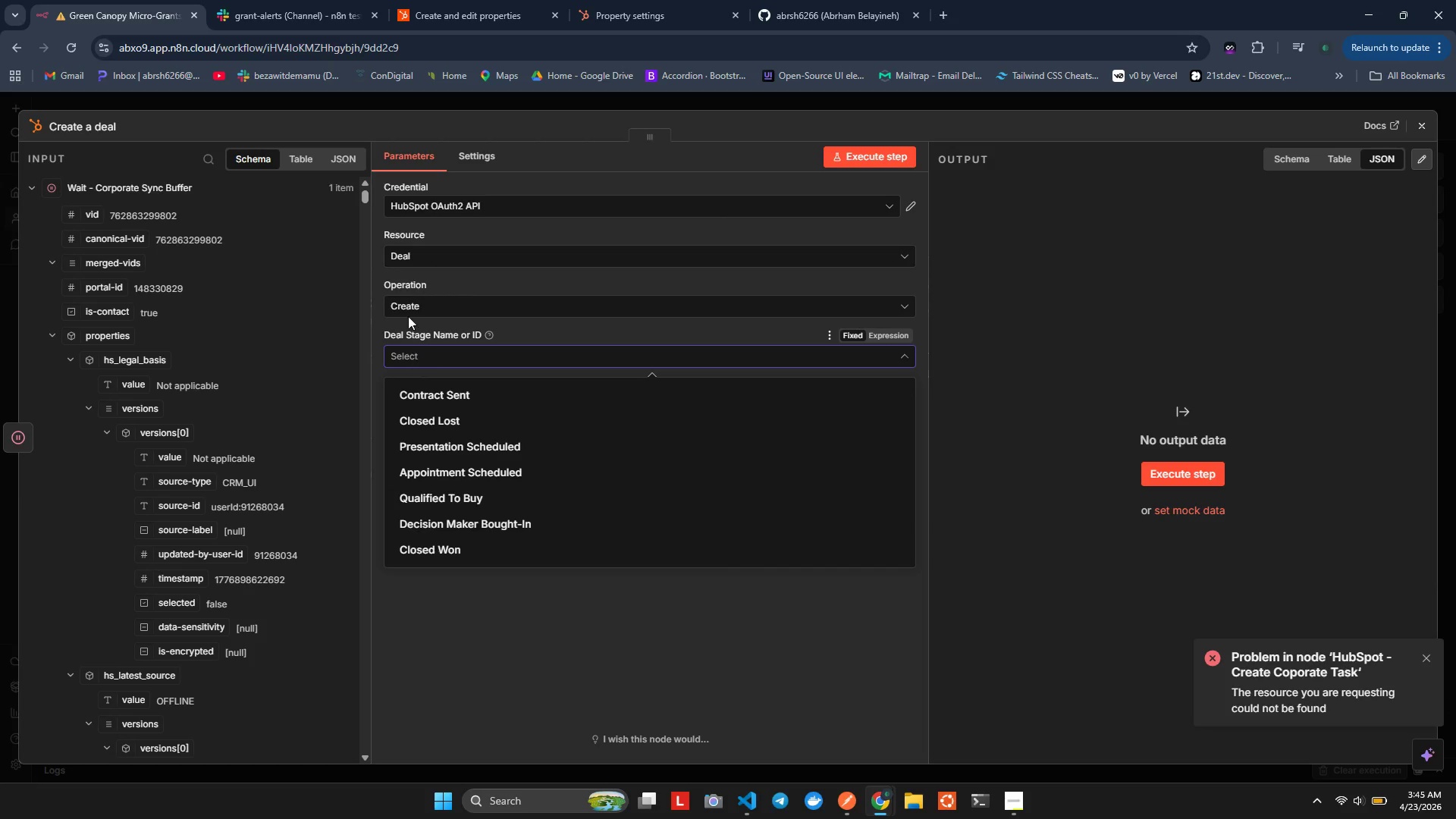 
left_click([400, 249])
 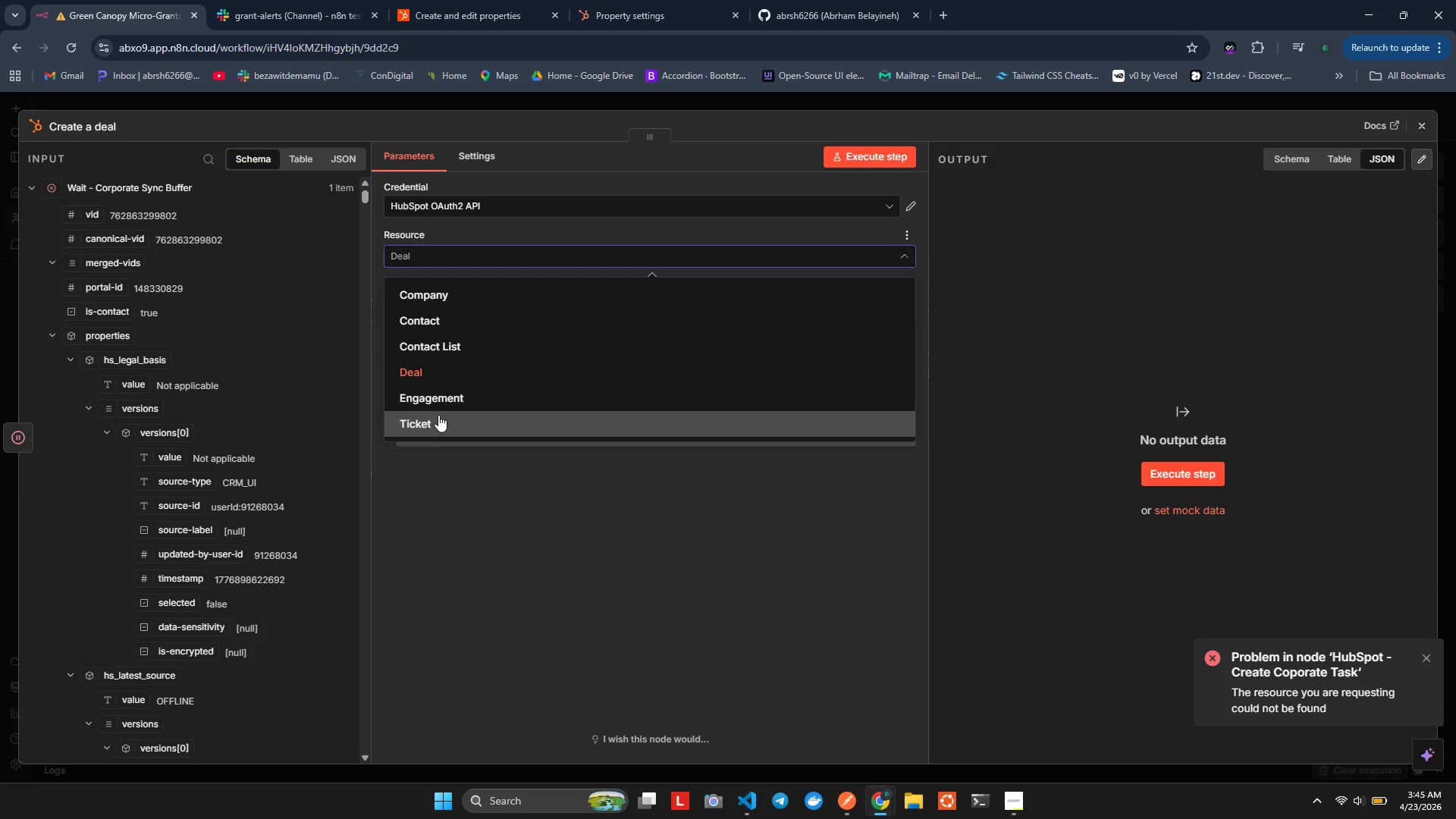 
left_click([433, 402])
 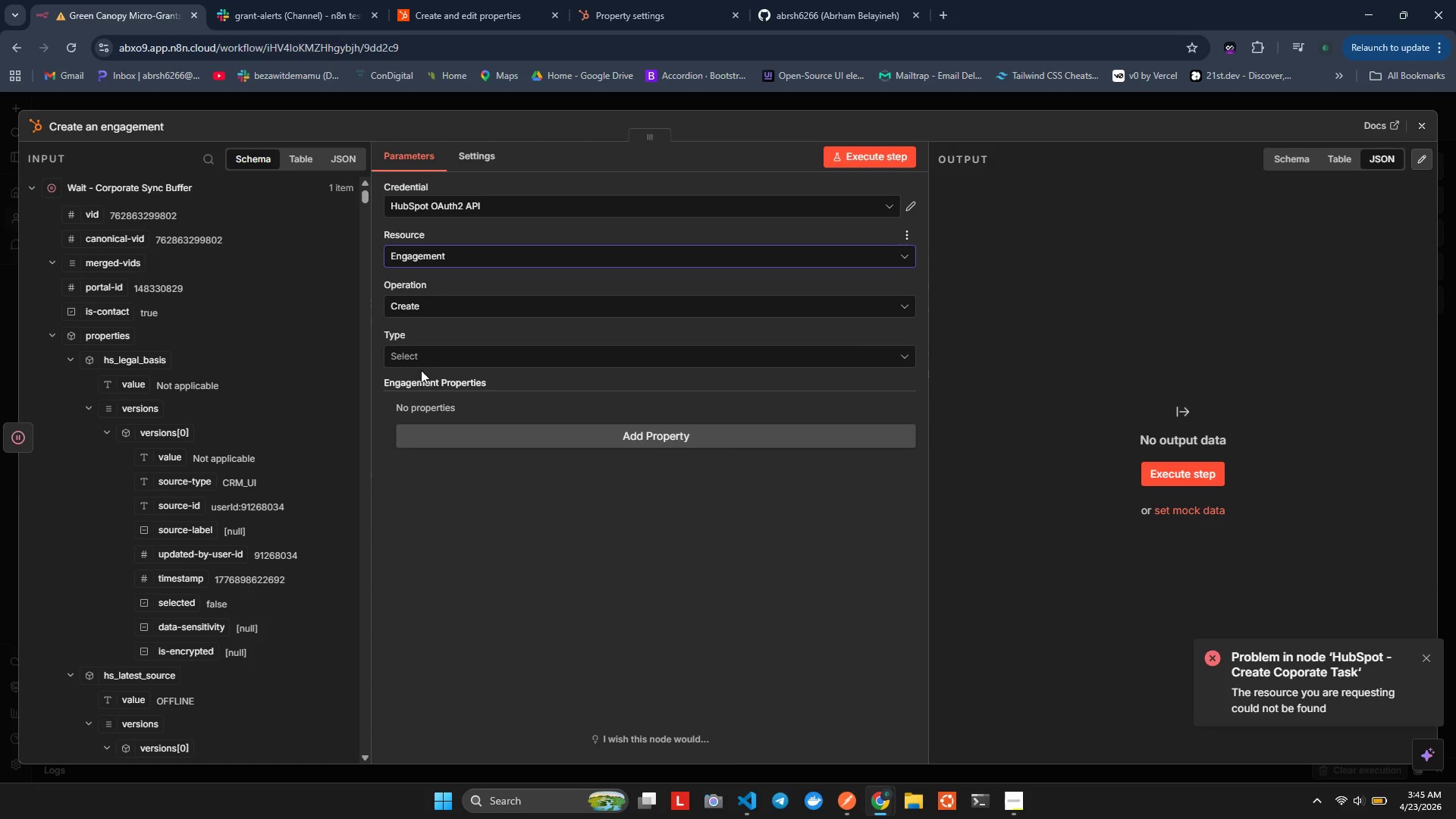 
left_click([413, 350])
 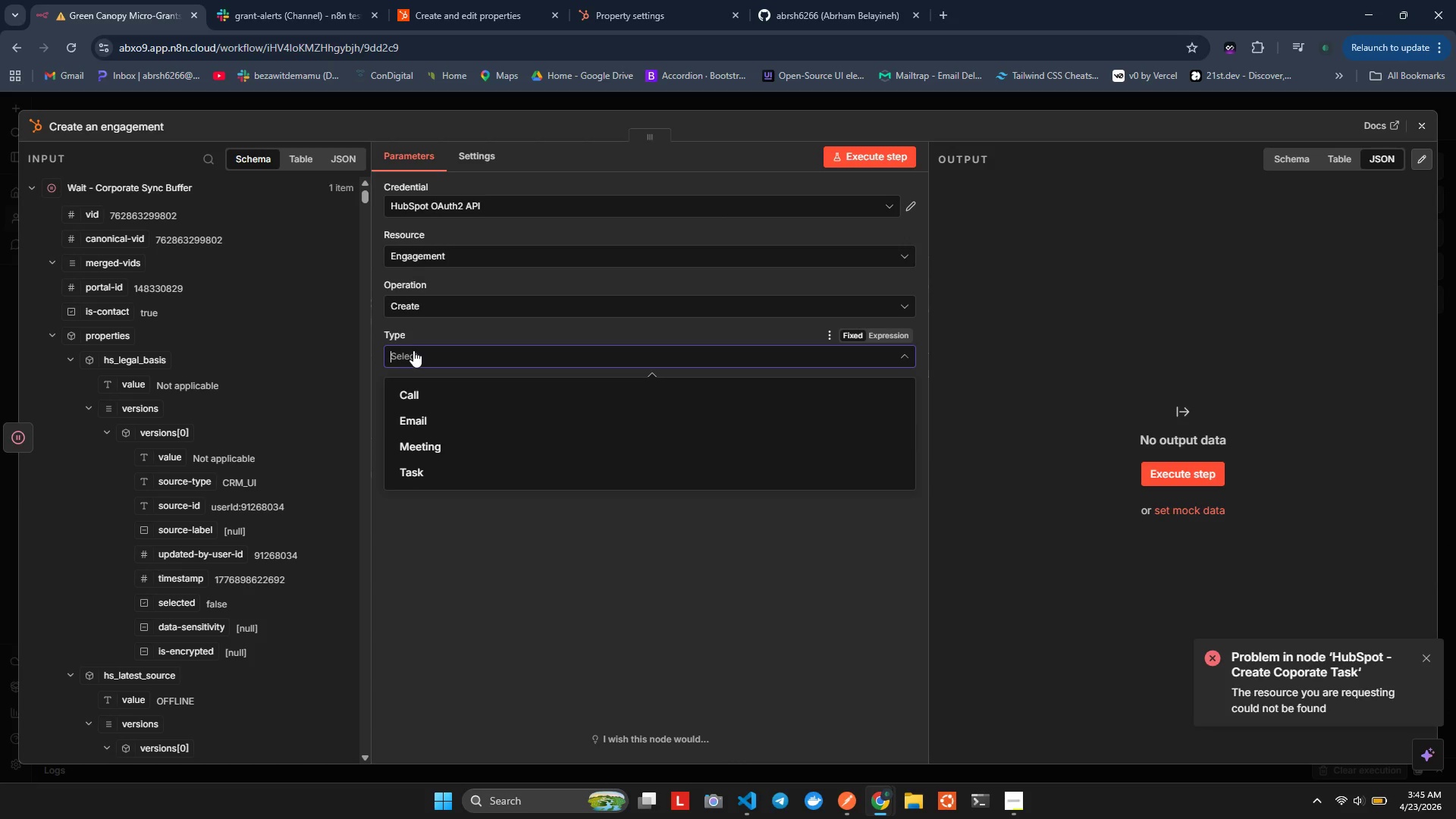 
left_click([413, 350])
 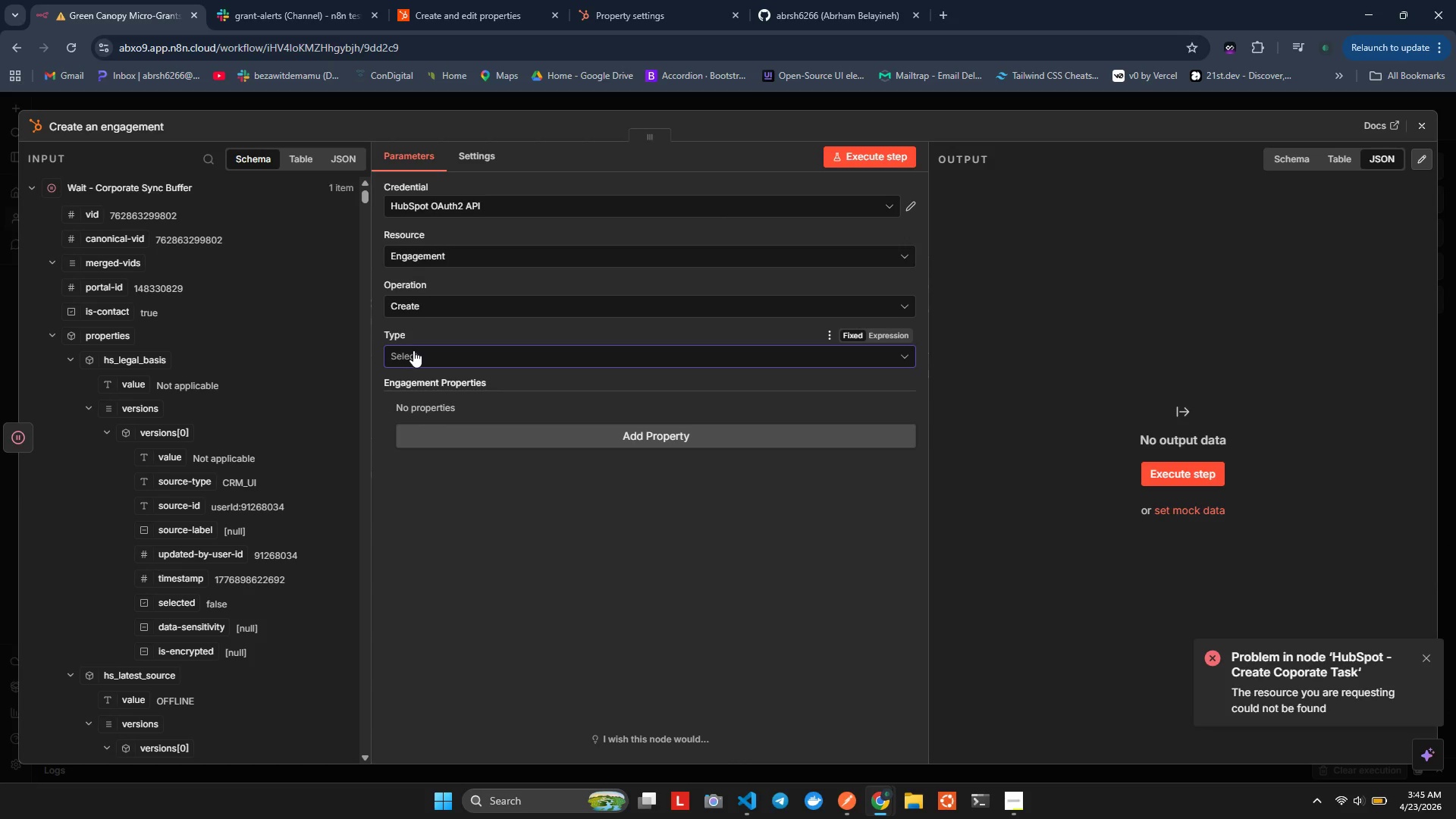 
left_click([413, 350])
 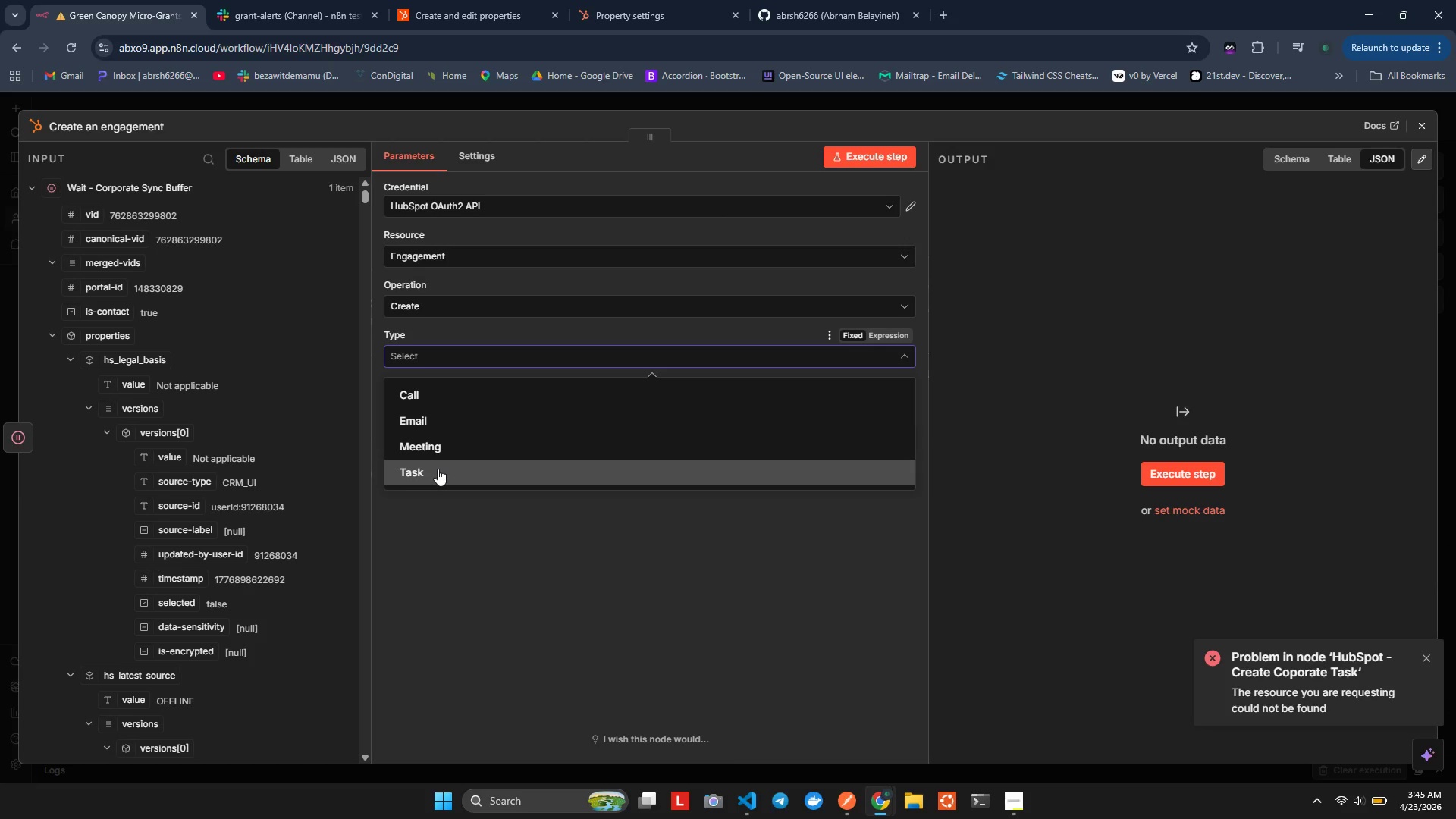 
left_click([438, 469])
 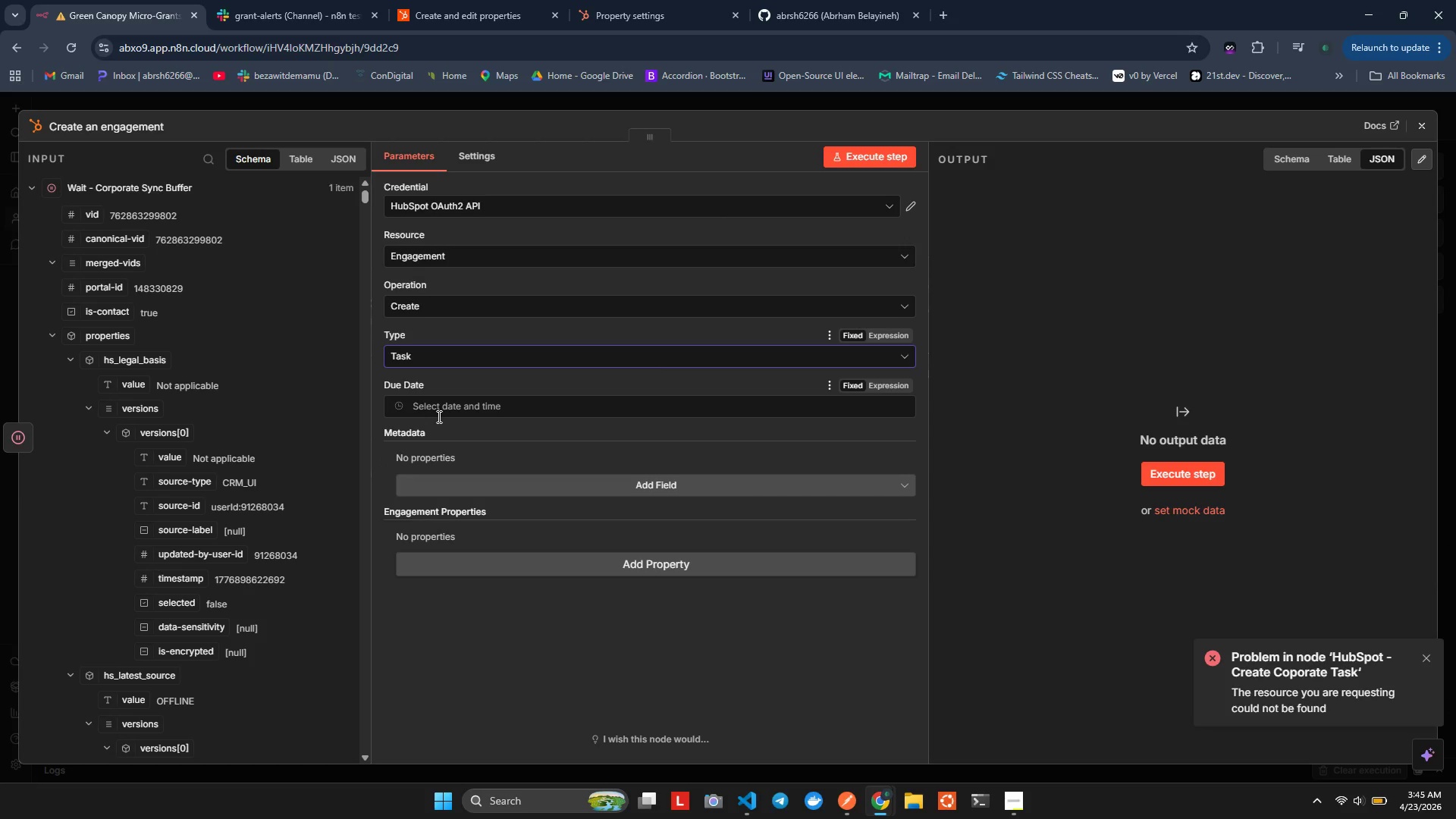 
wait(5.92)
 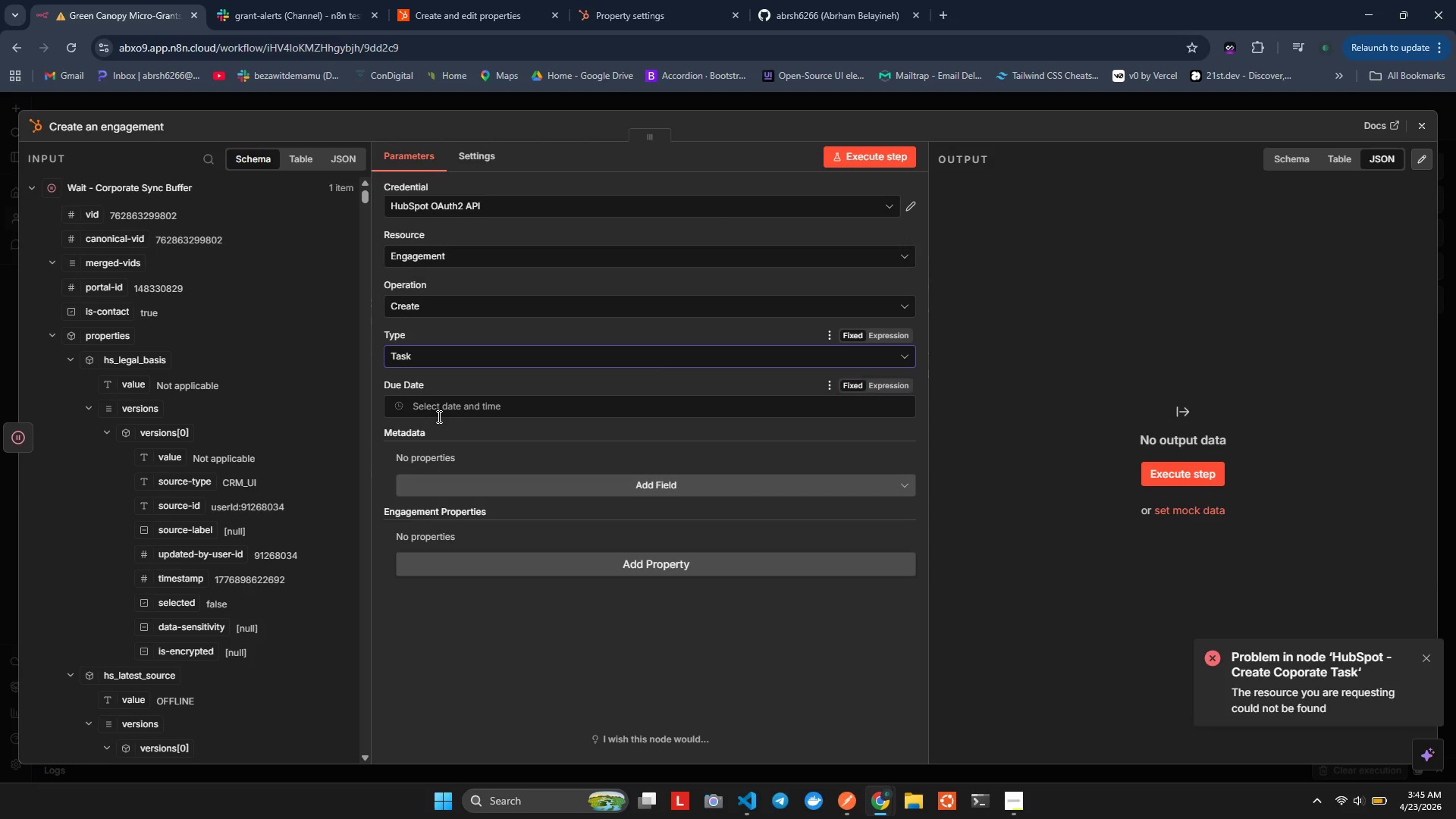 
left_click([438, 416])
 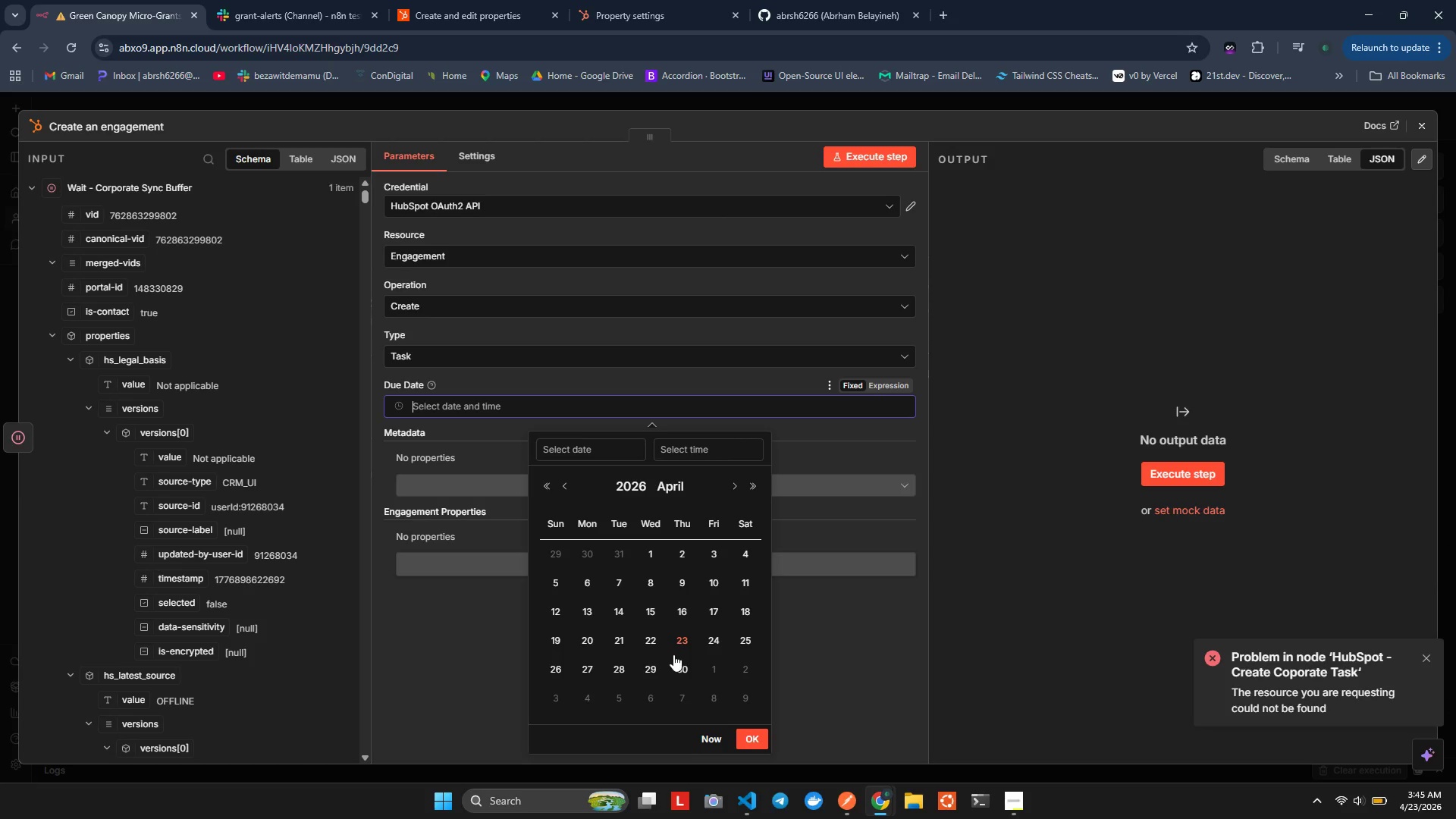 
left_click([679, 661])
 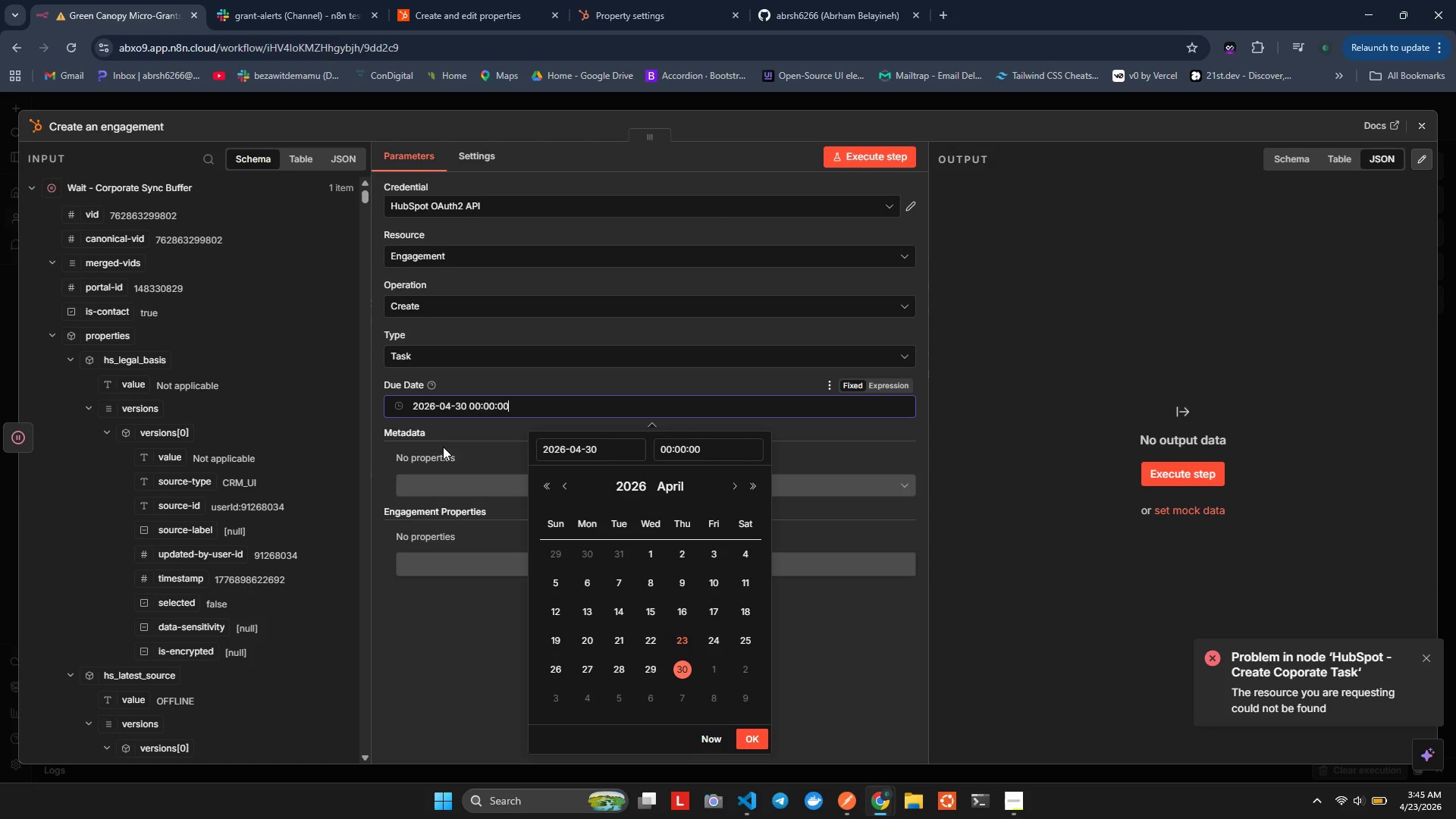 
left_click([435, 422])
 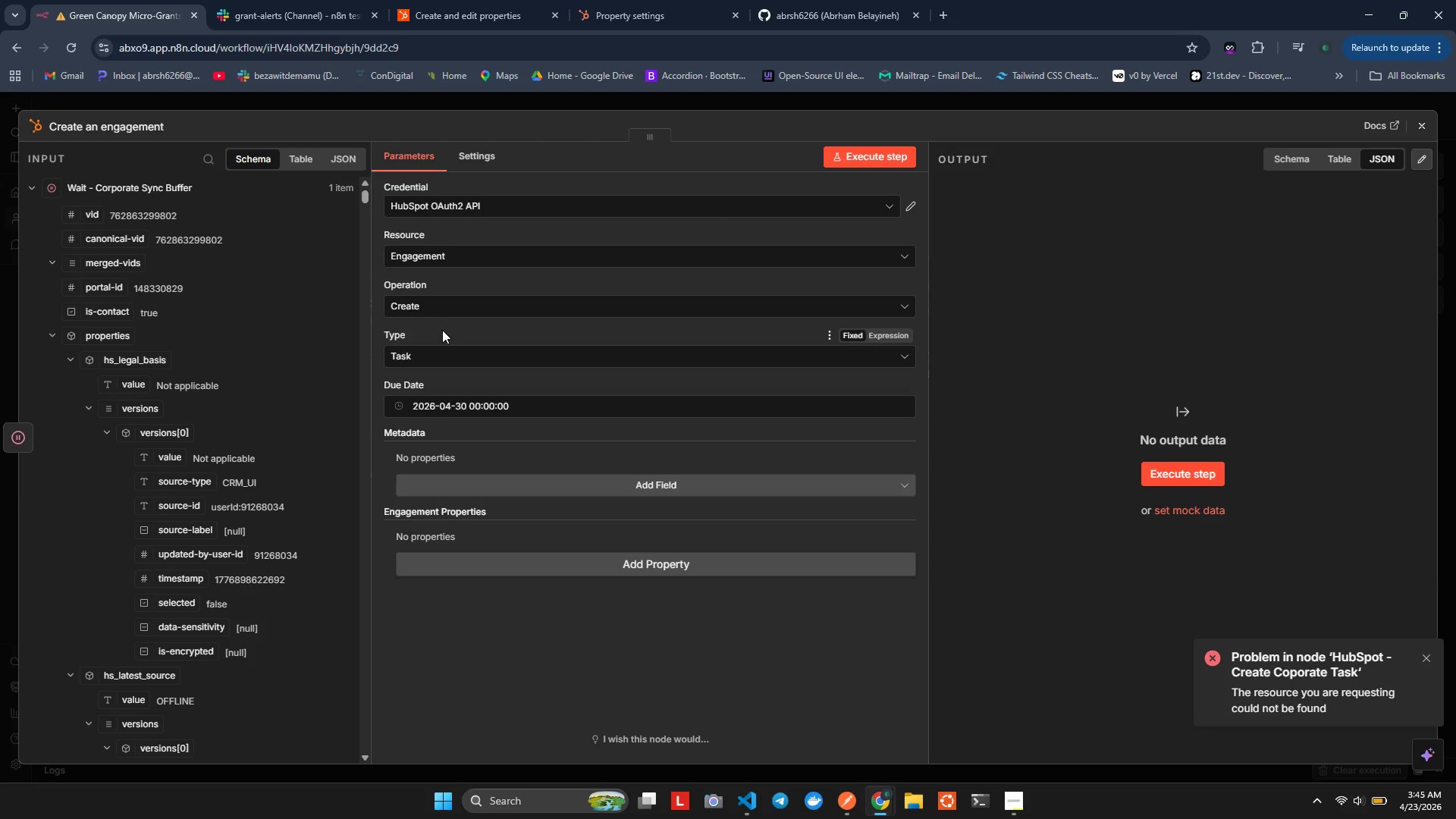 
wait(7.3)
 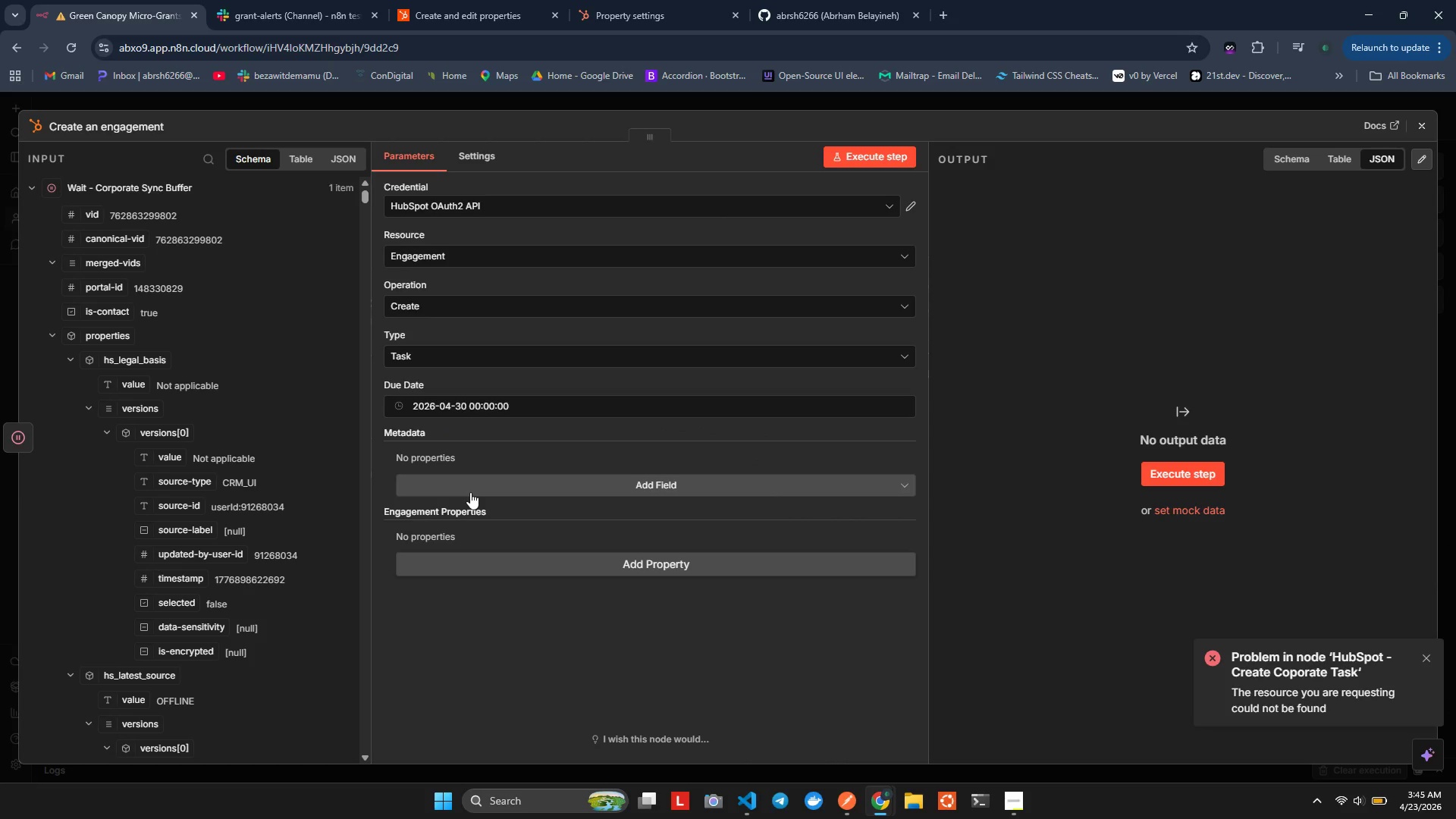 
left_click([497, 487])
 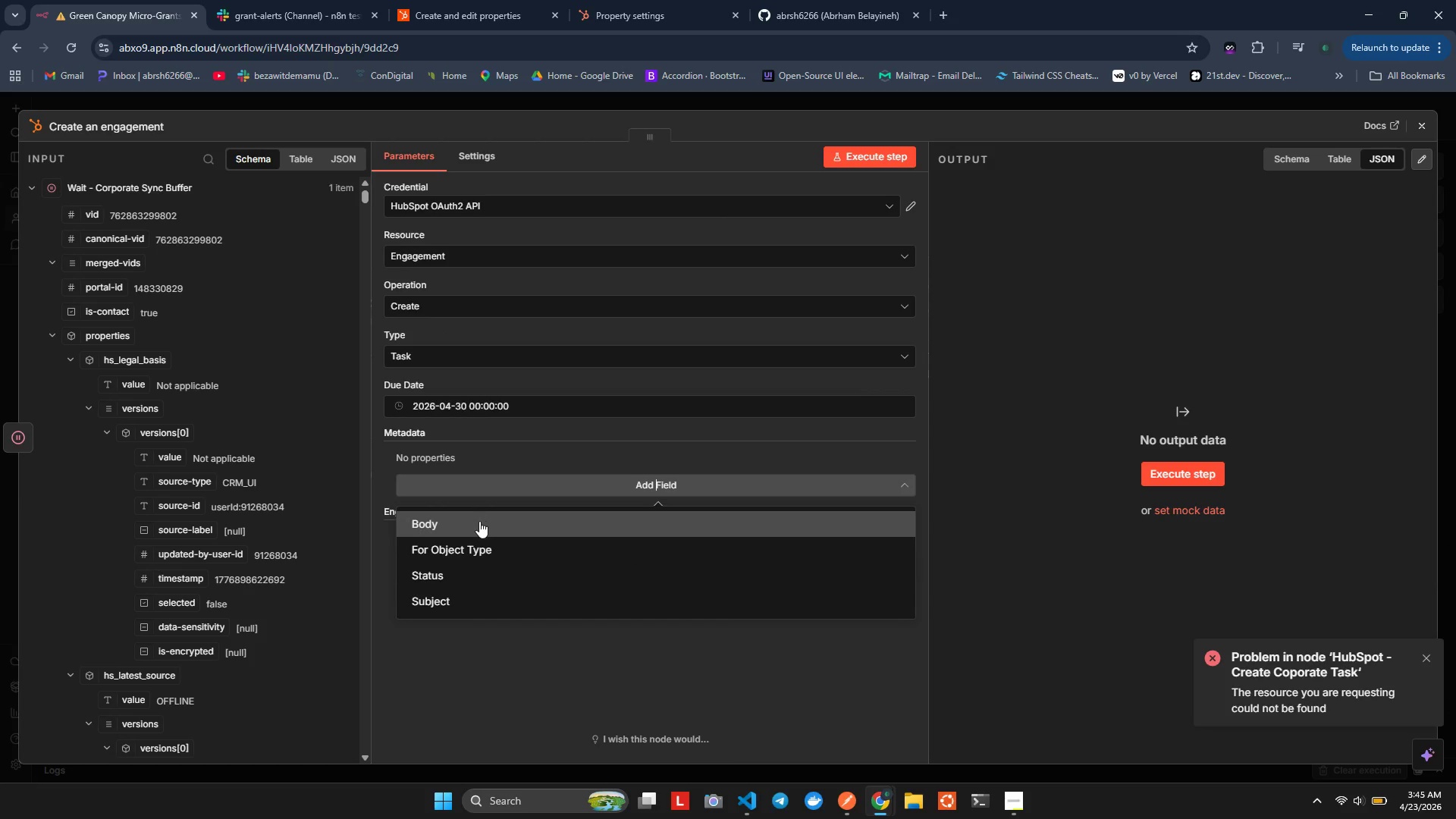 
left_click([479, 522])
 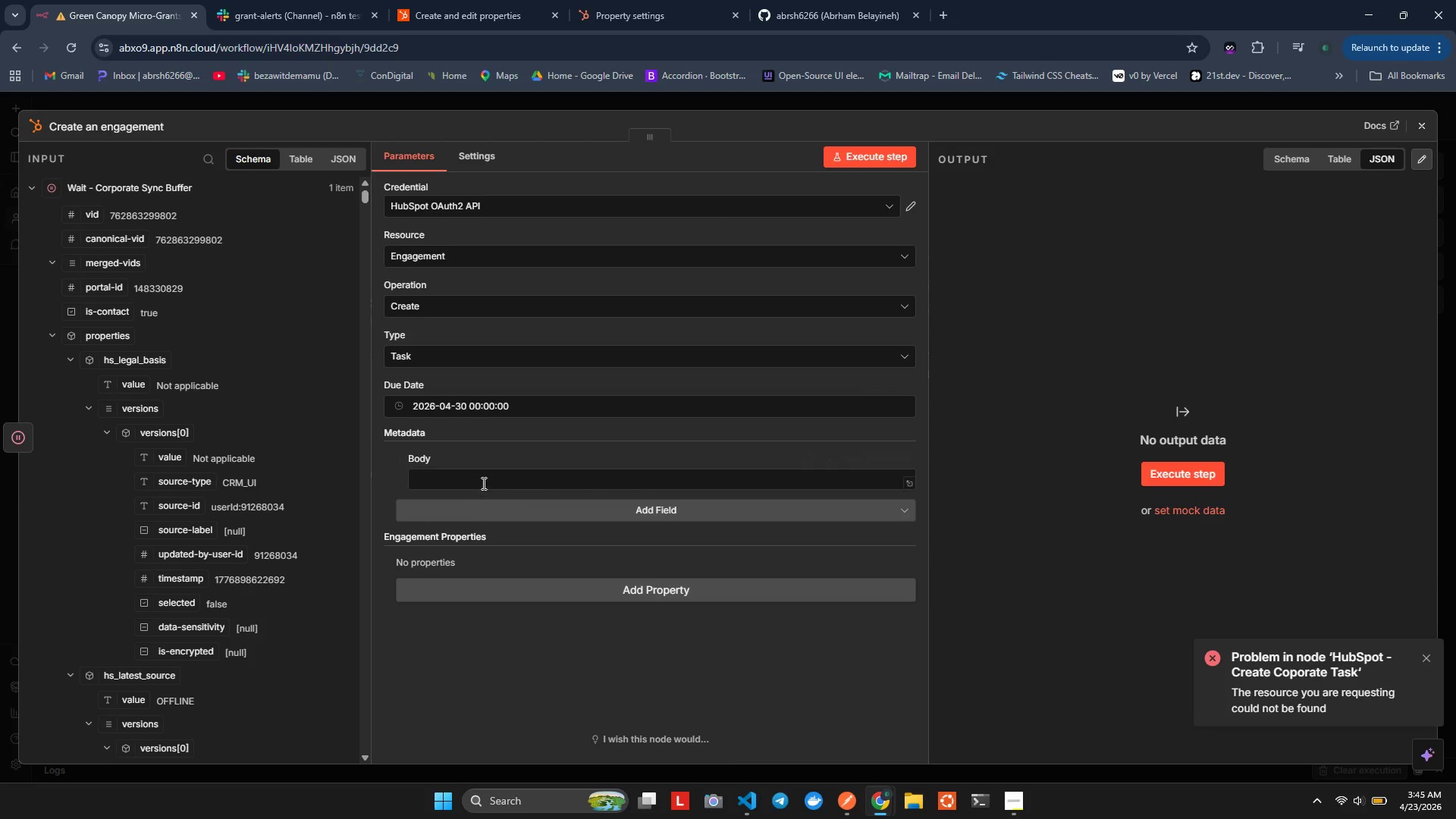 
left_click([482, 467])
 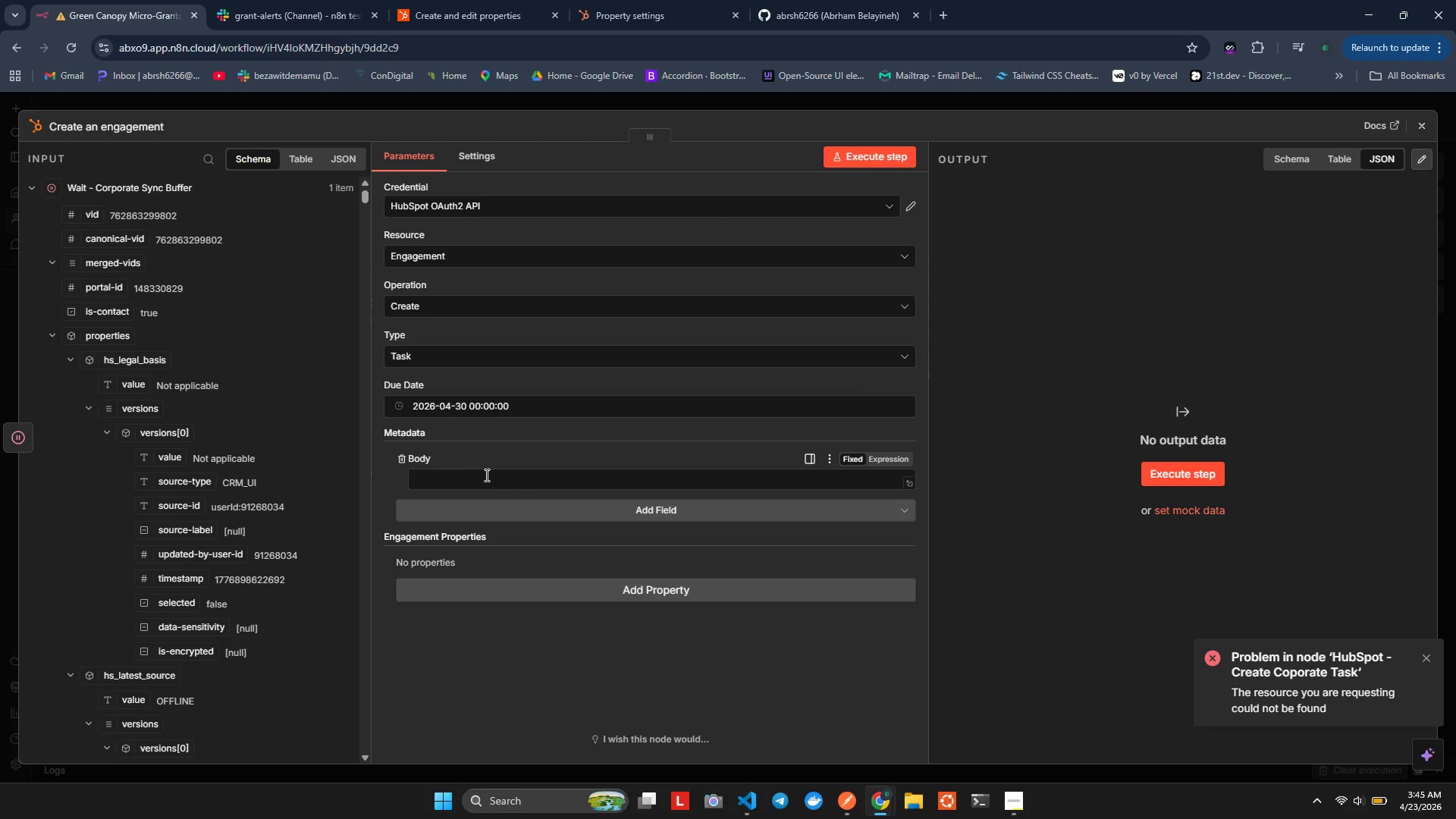 
left_click([485, 475])
 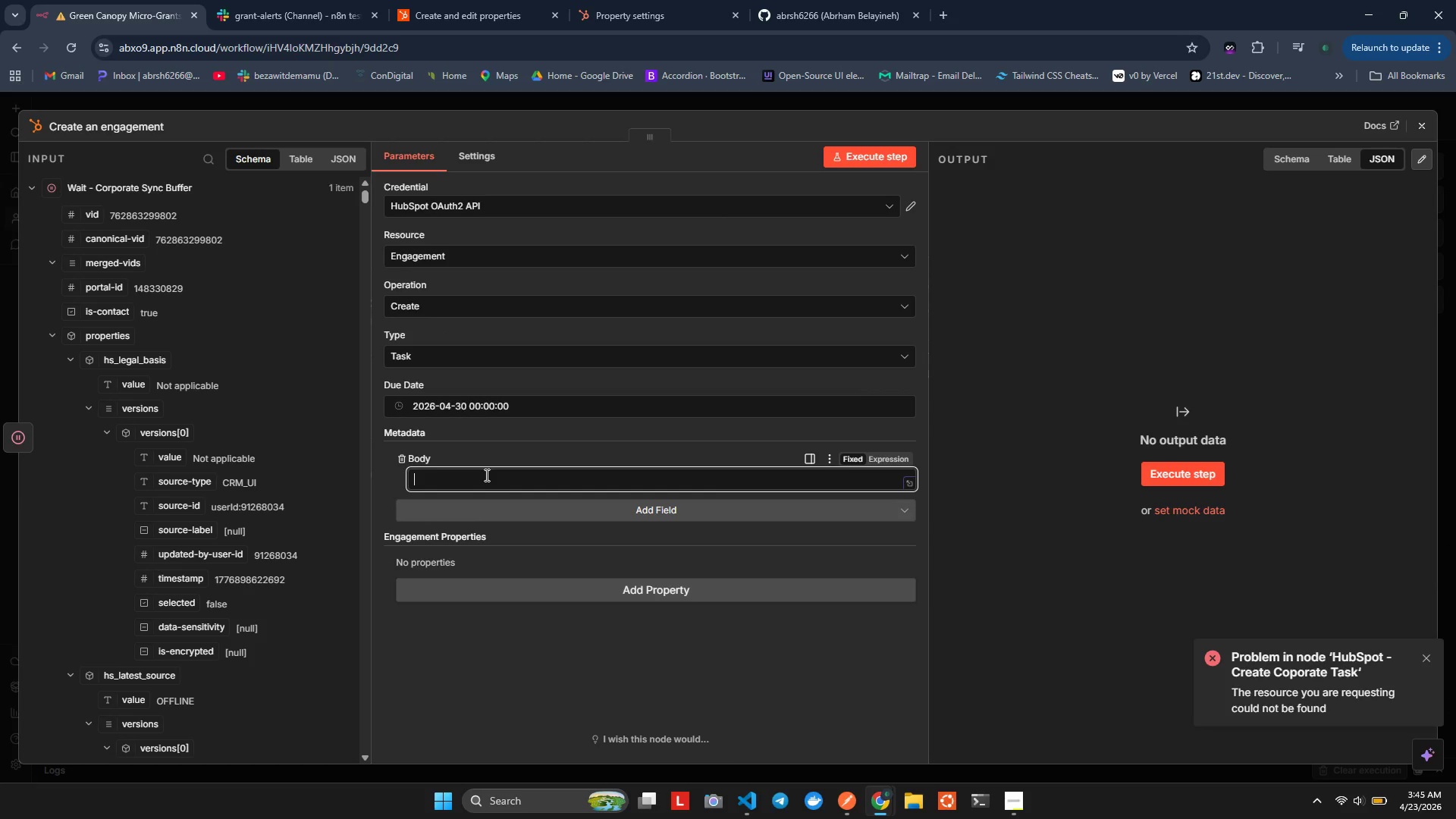 
key(Equal)
 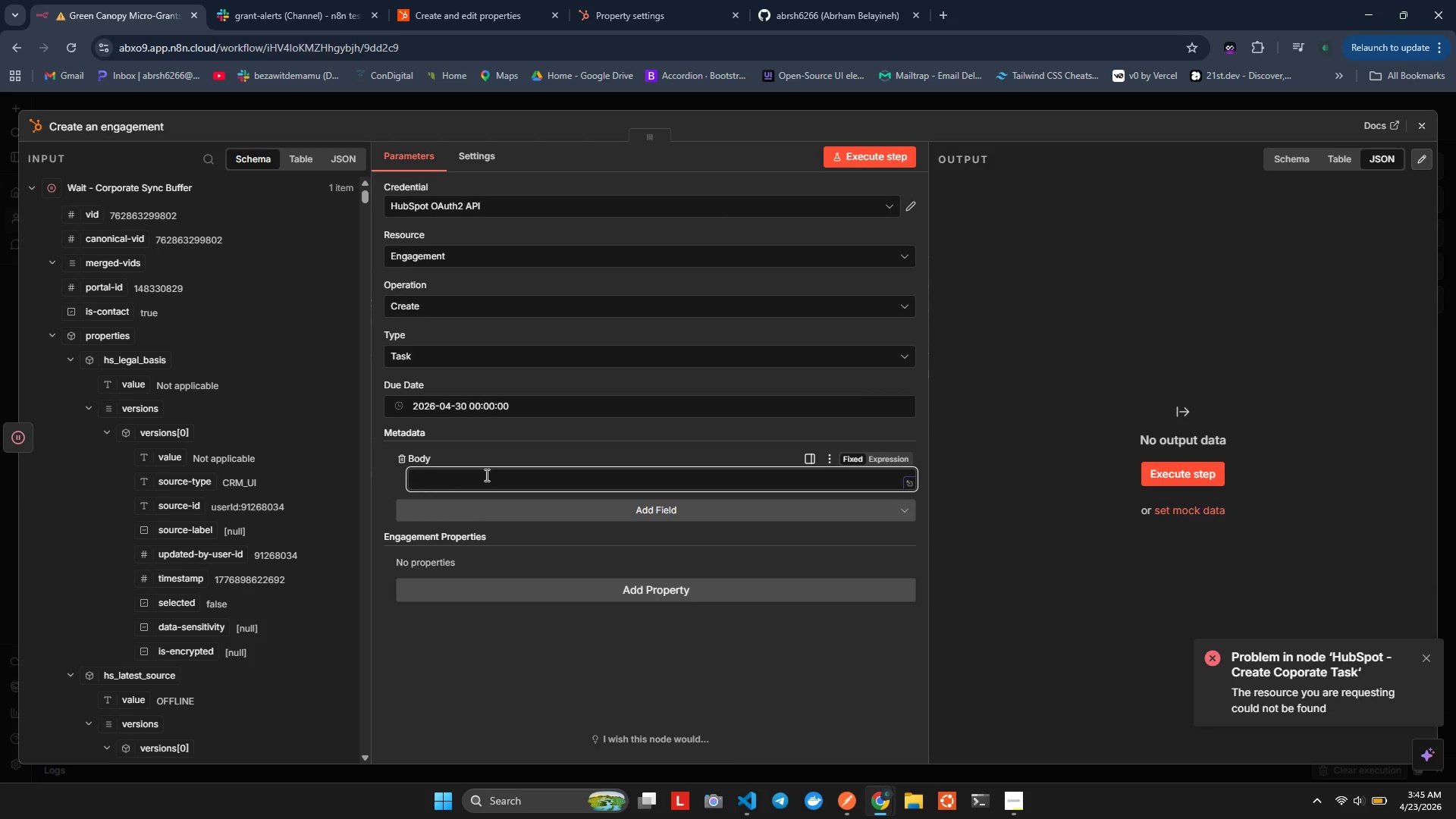 
hold_key(key=ShiftLeft, duration=0.56)
 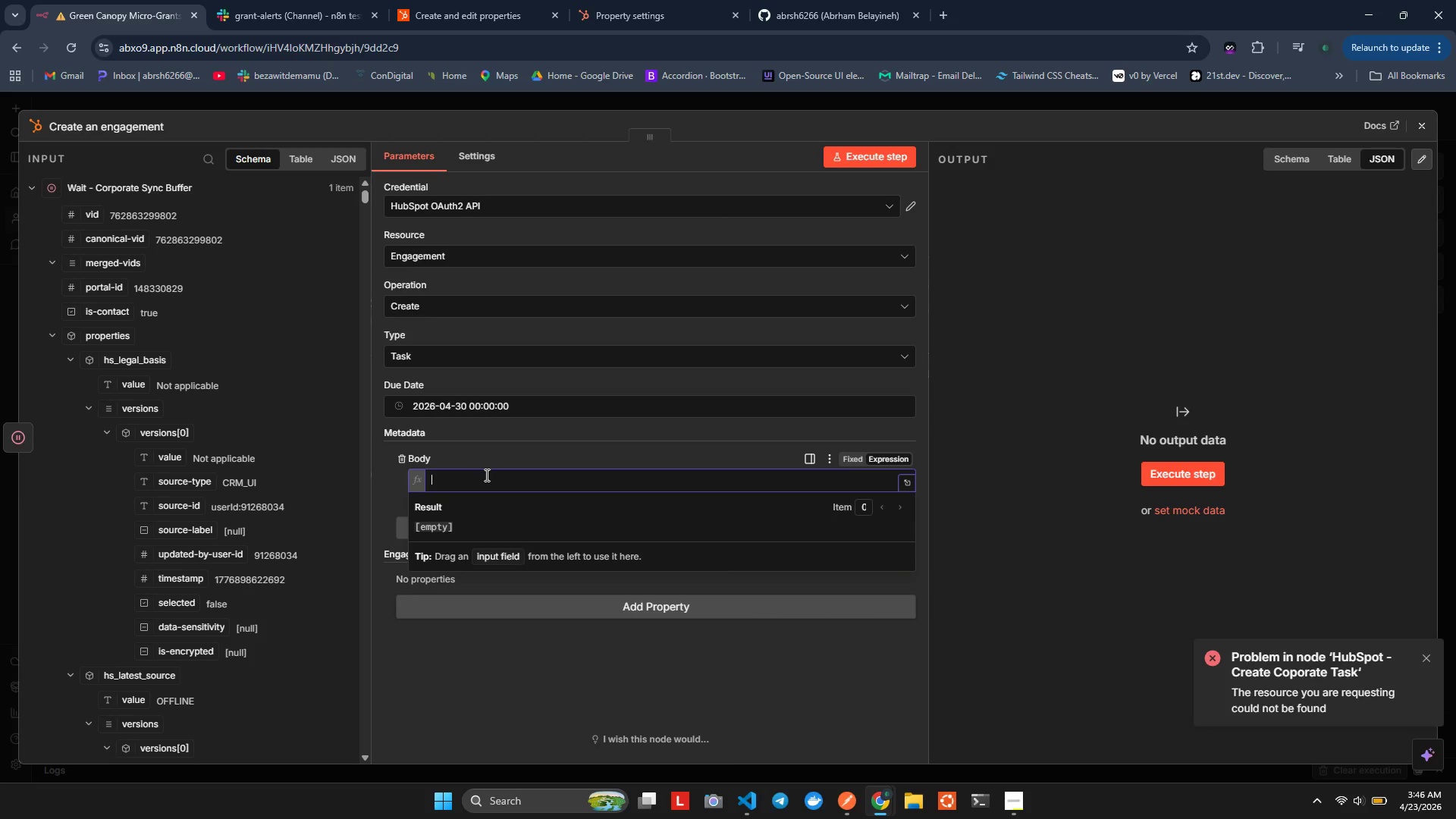 
type(Priority)
 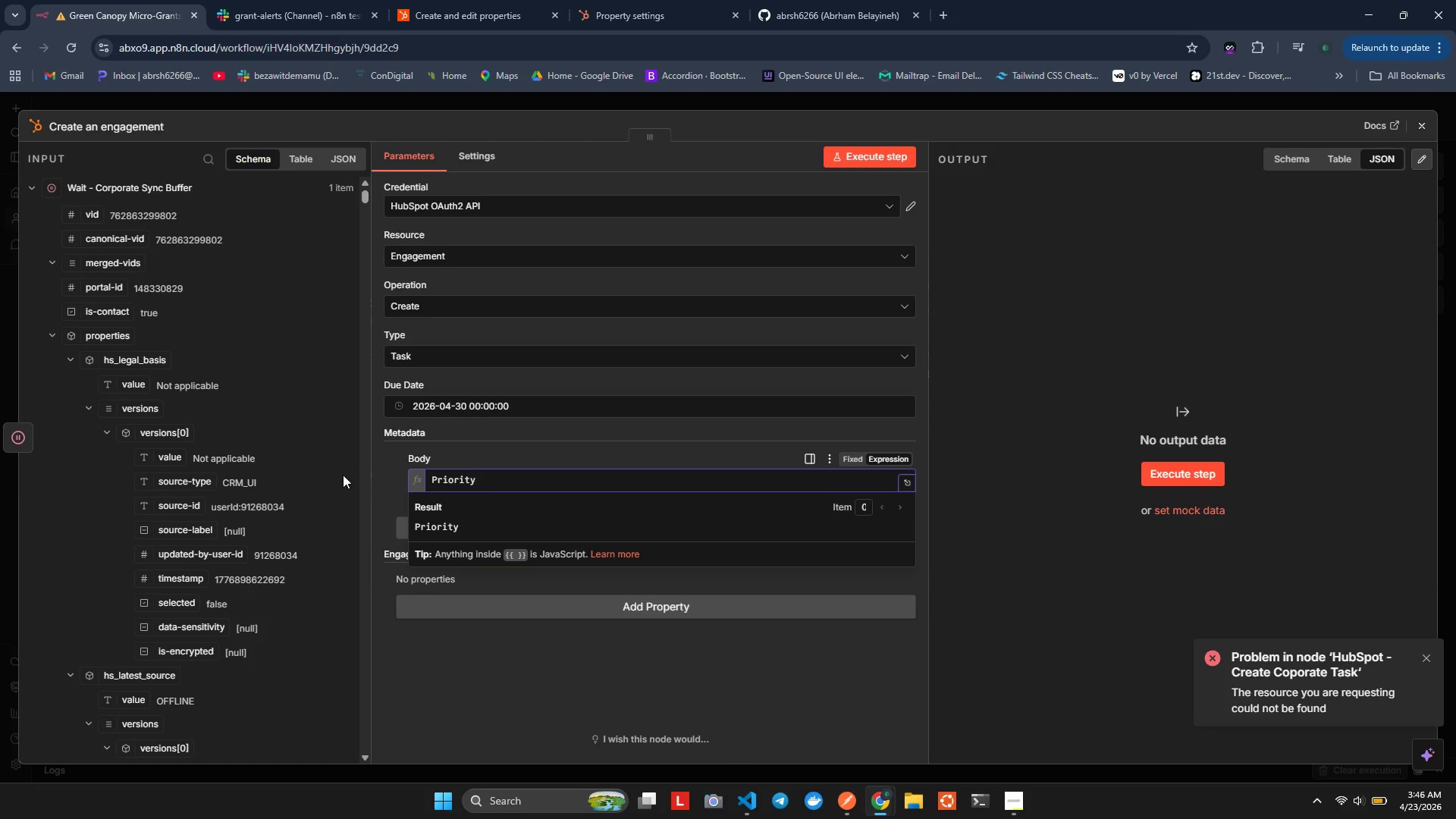 
left_click([380, 473])
 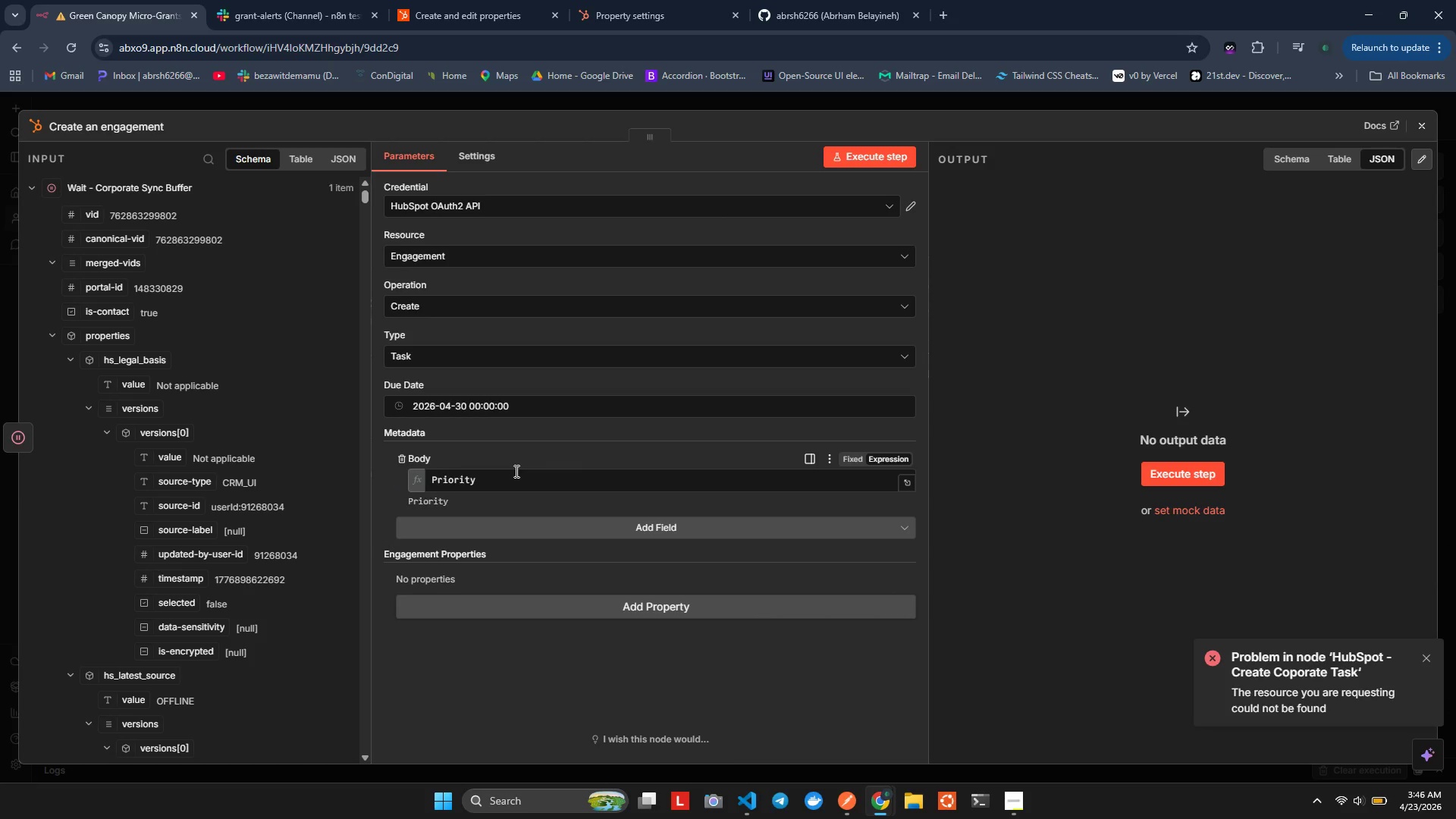 
left_click([515, 472])
 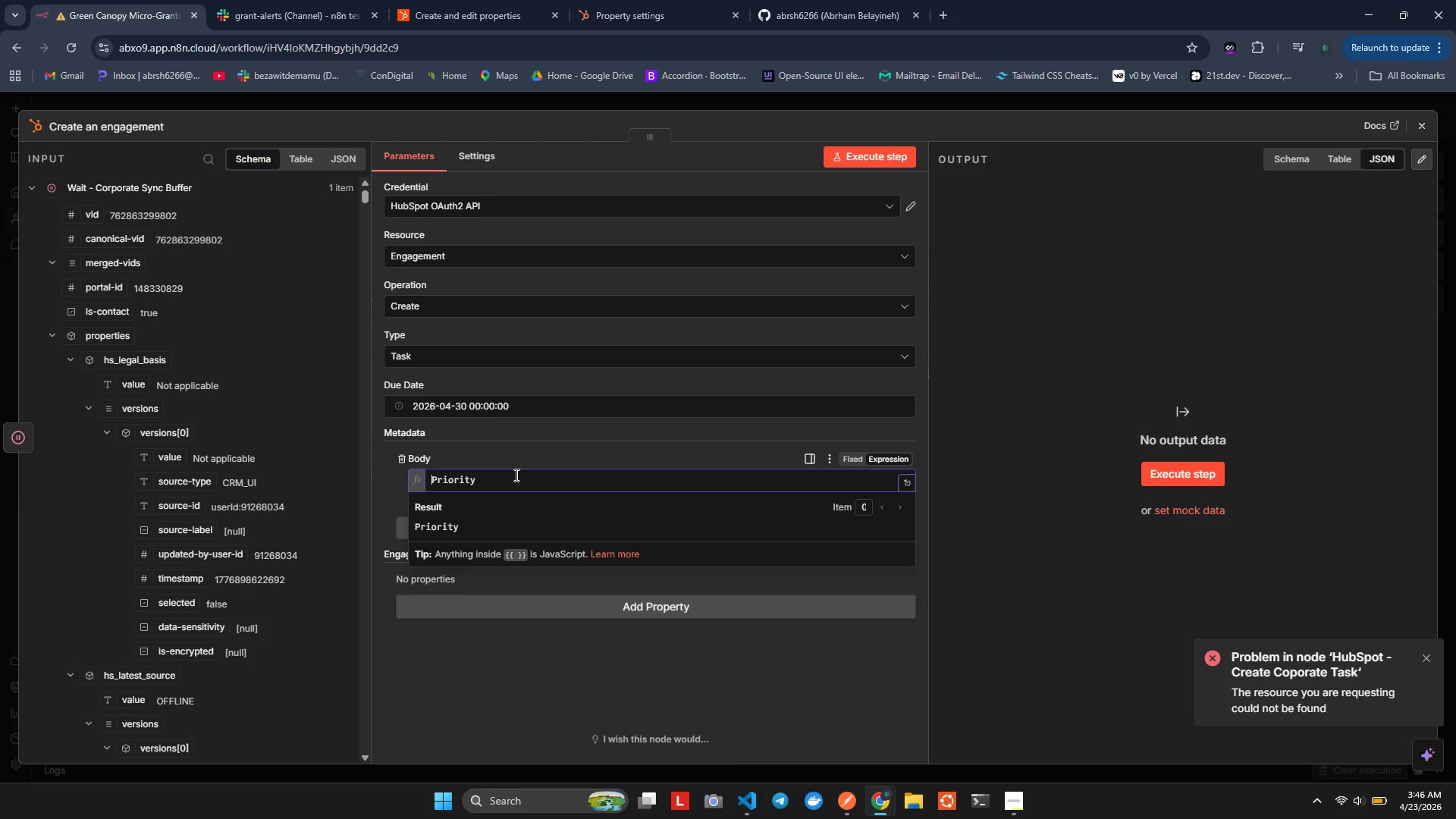 
left_click([515, 475])
 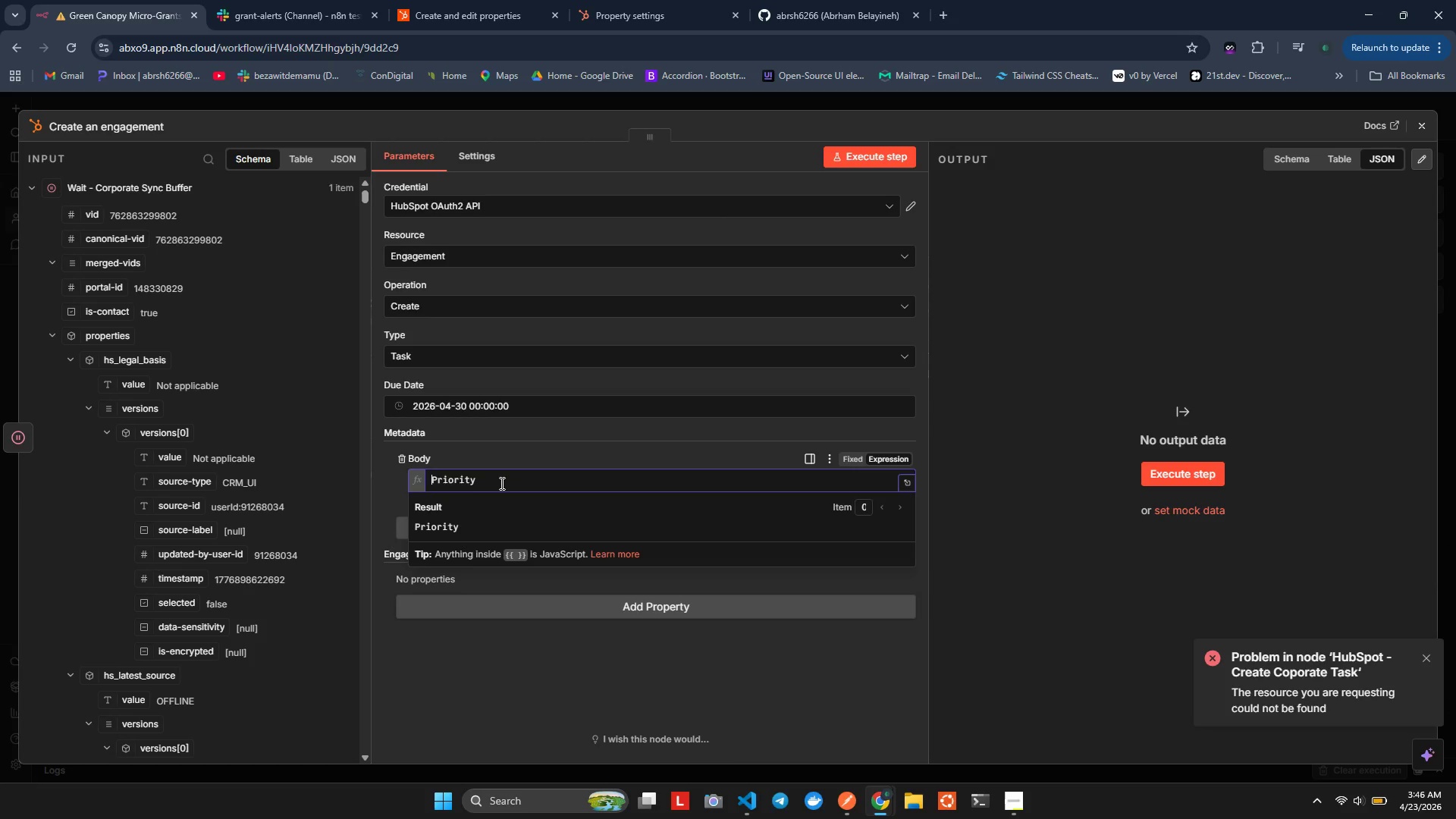 
left_click([500, 483])
 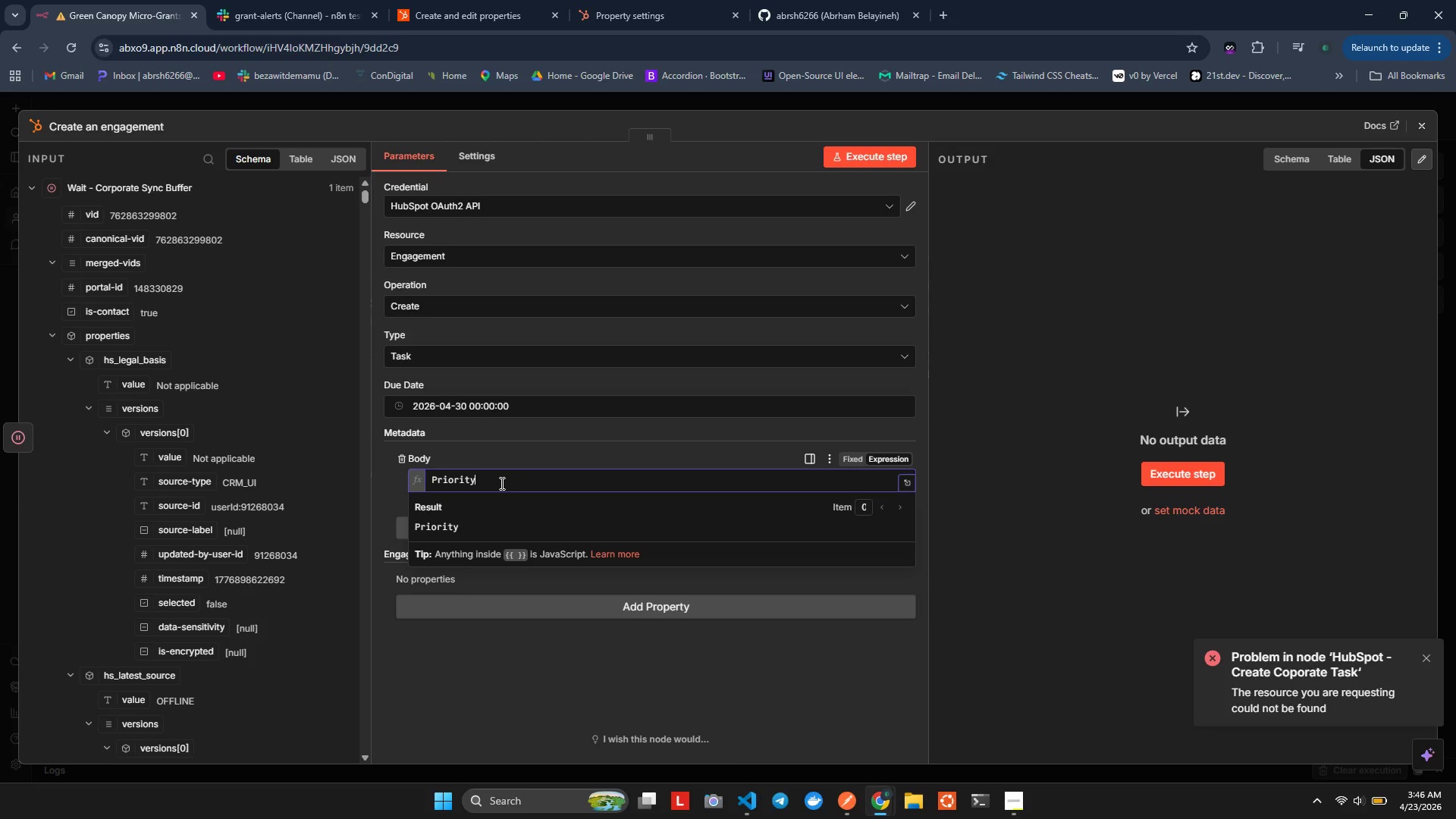 
type(: HIGH)
 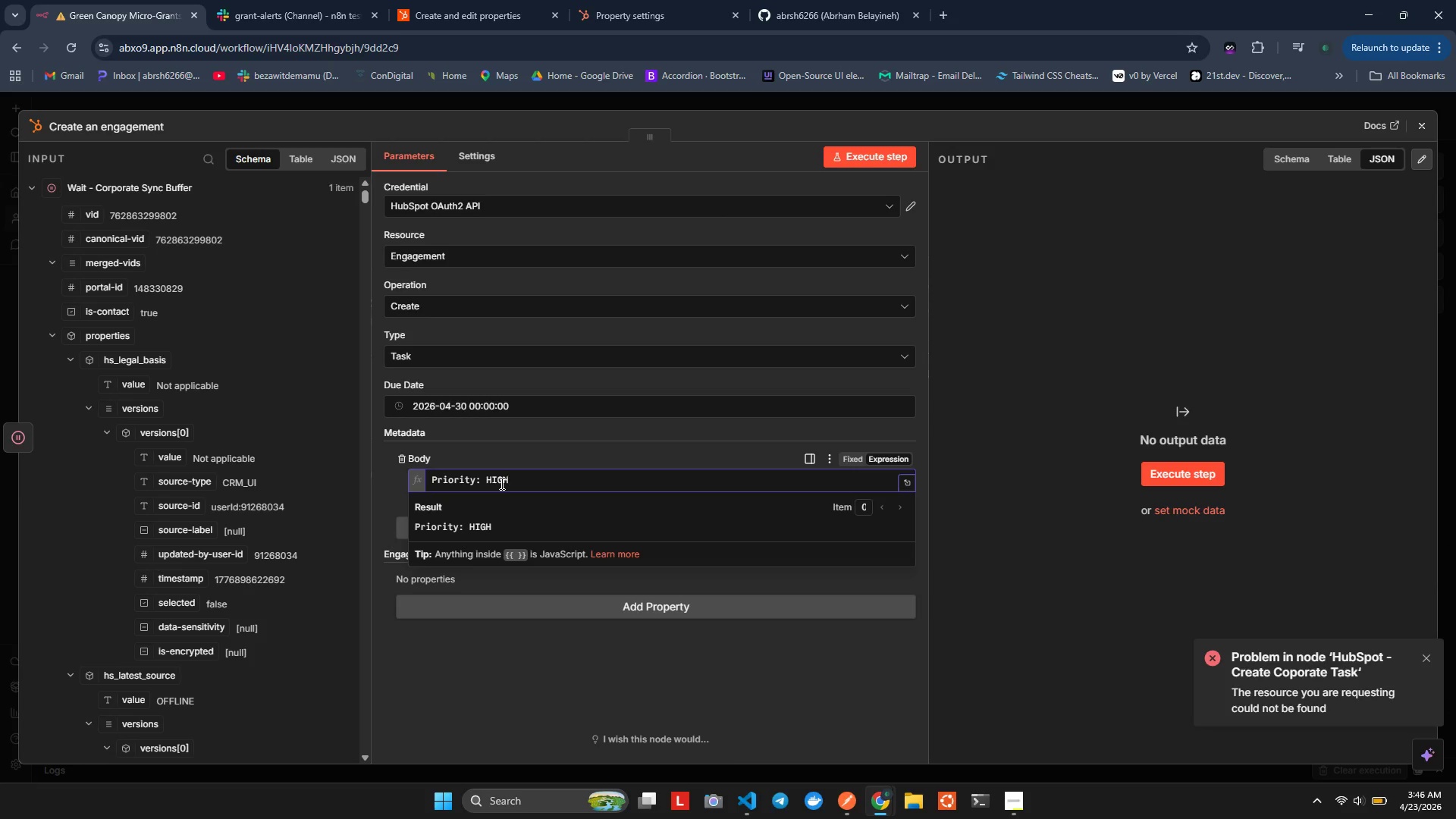 
key(Enter)
 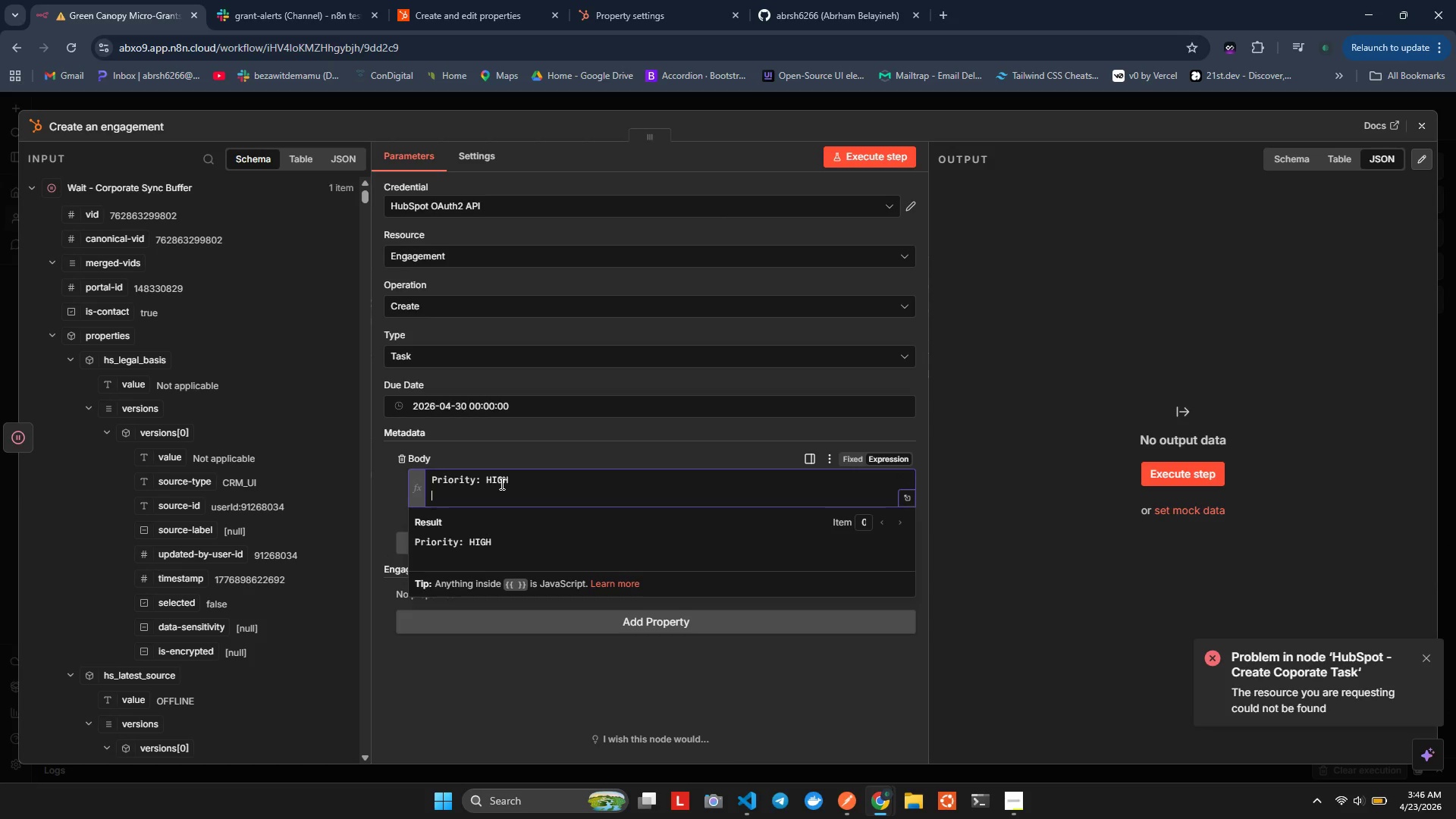 
type(Applican)
key(Backspace)
type(nt:)
key(Backspace)
type( Tyop)
key(Backspace)
key(Backspace)
type(pe: )
 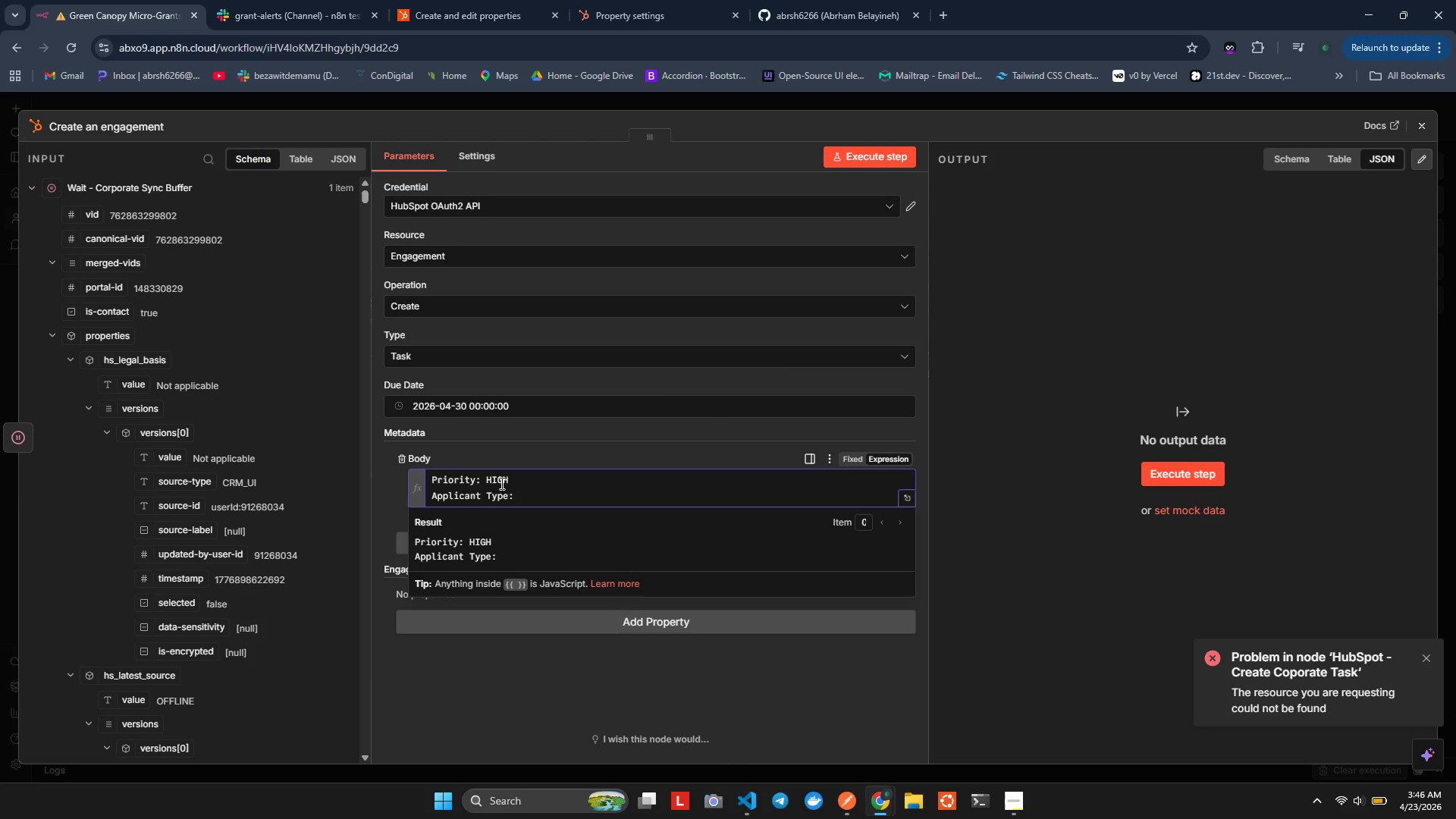 
 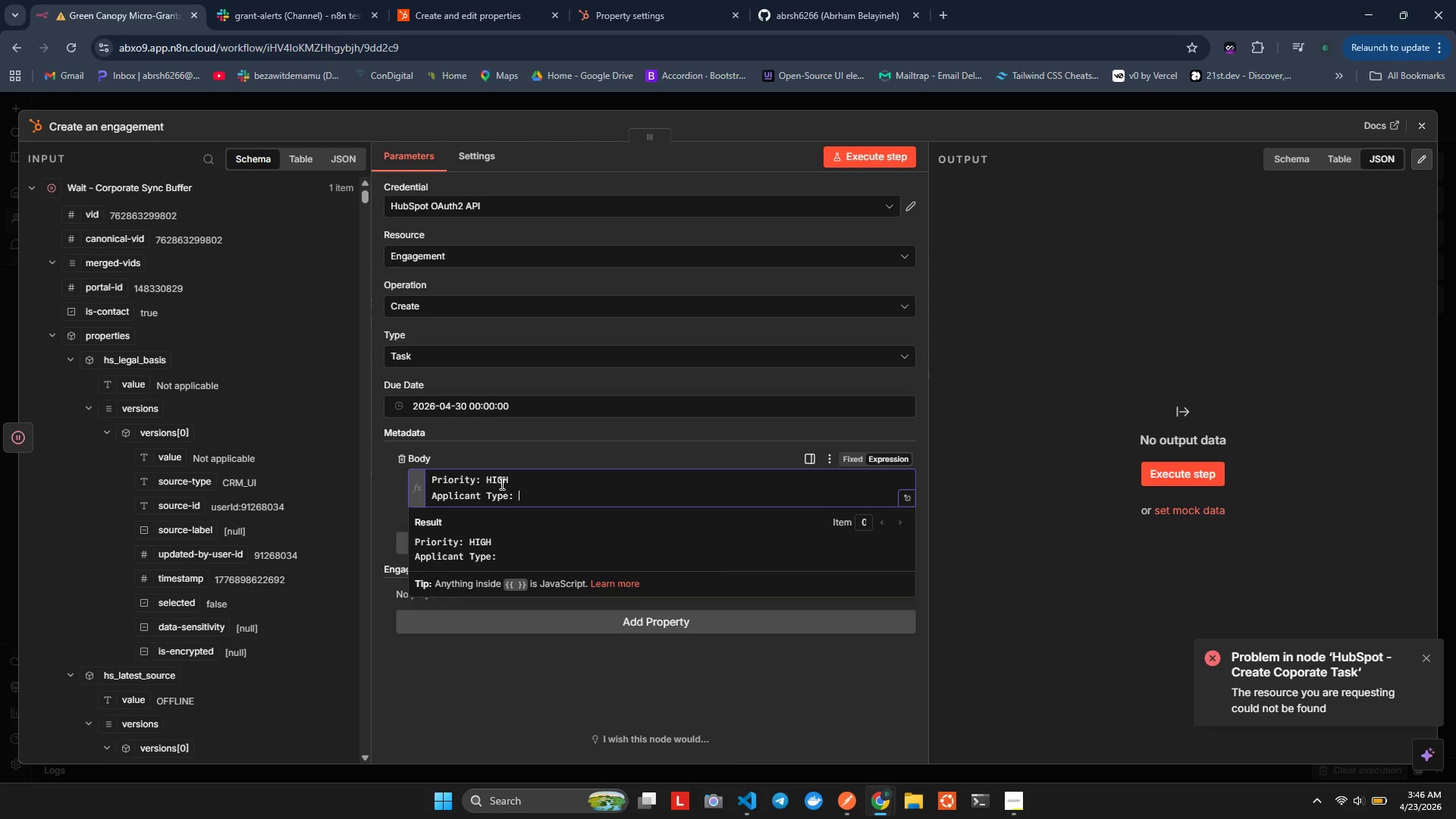 
key(Alt+AltLeft)
 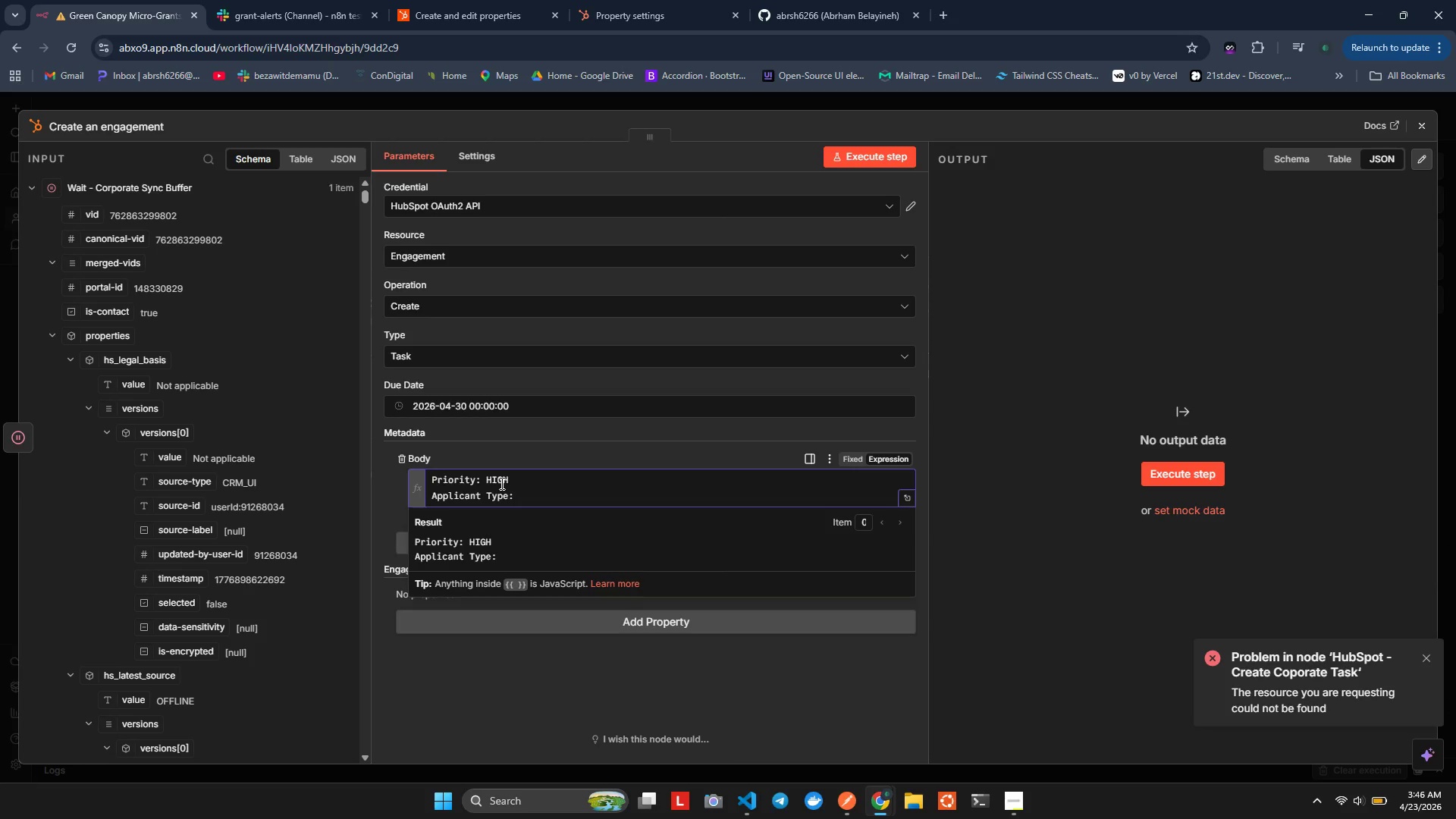 
key(Alt+Tab)